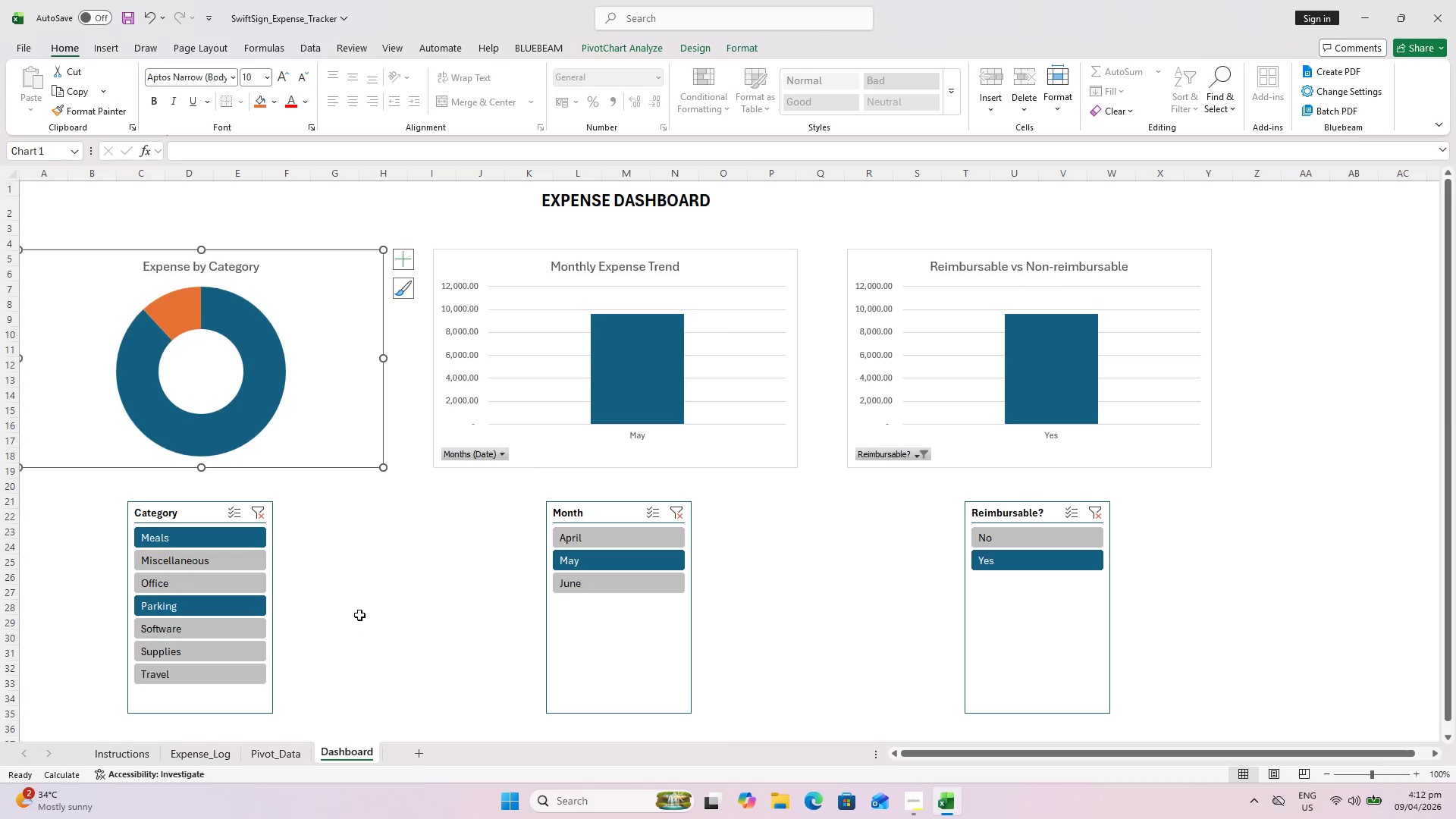 
wait(16.33)
 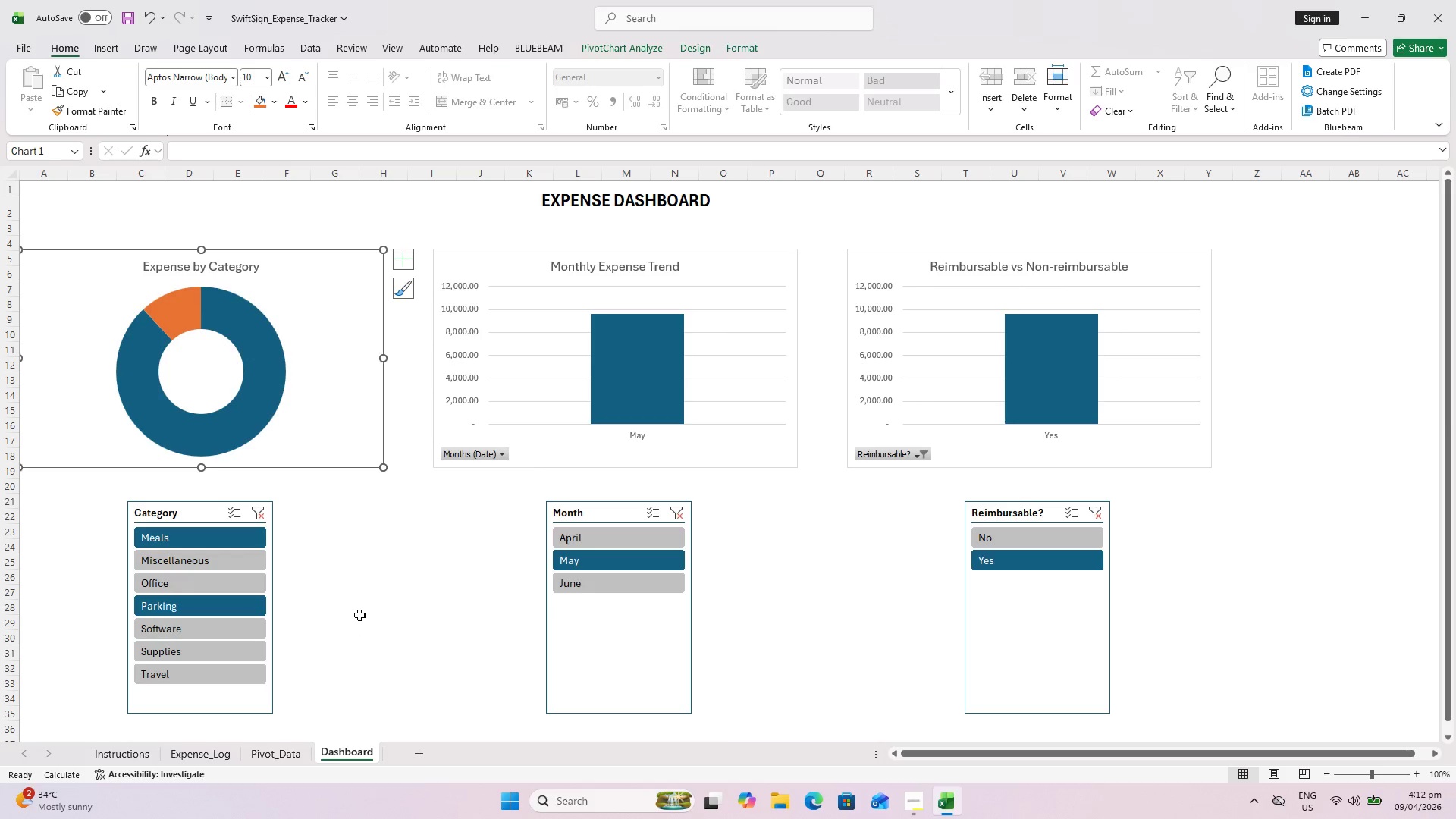 
right_click([345, 359])
 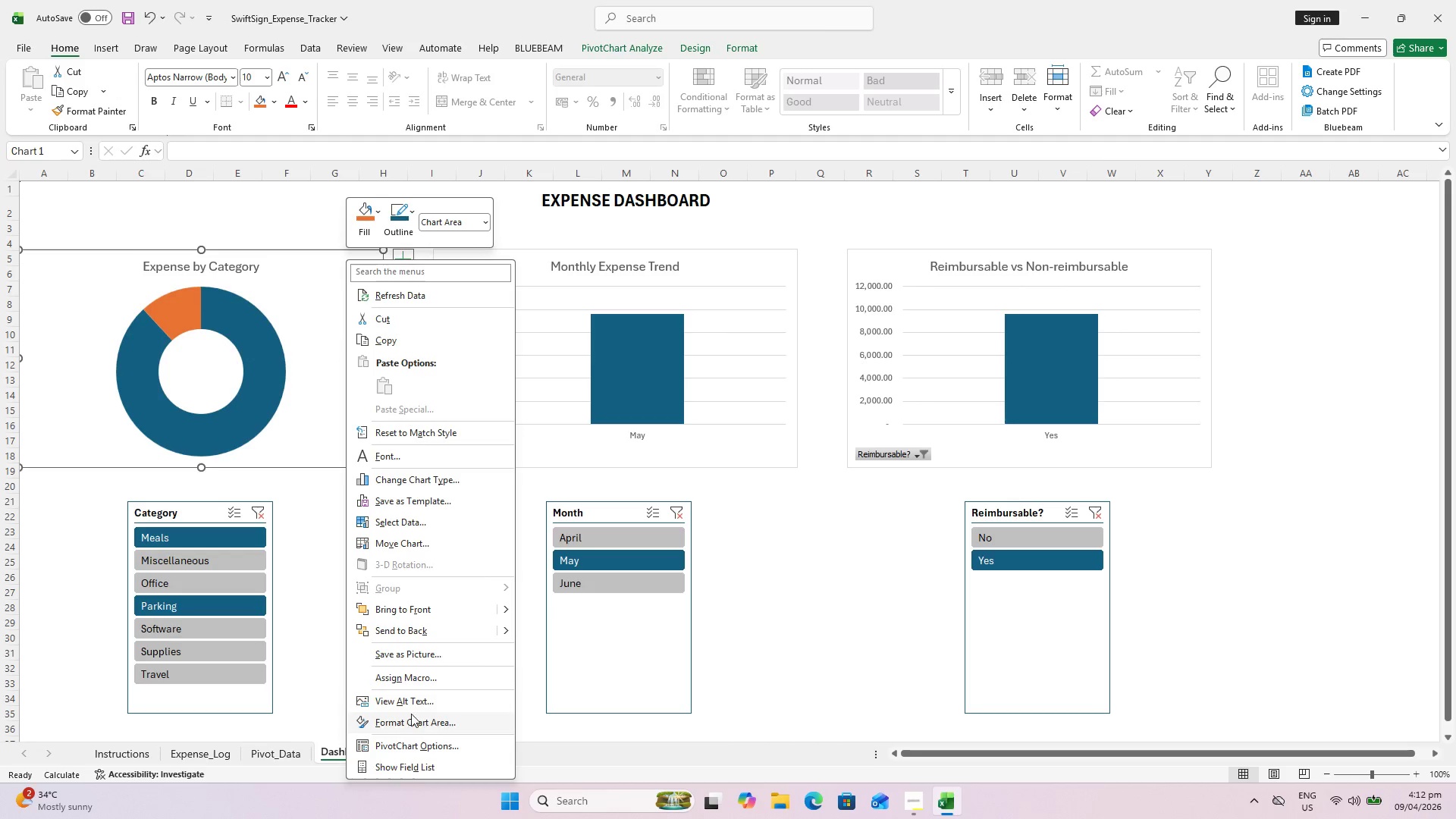 
wait(8.89)
 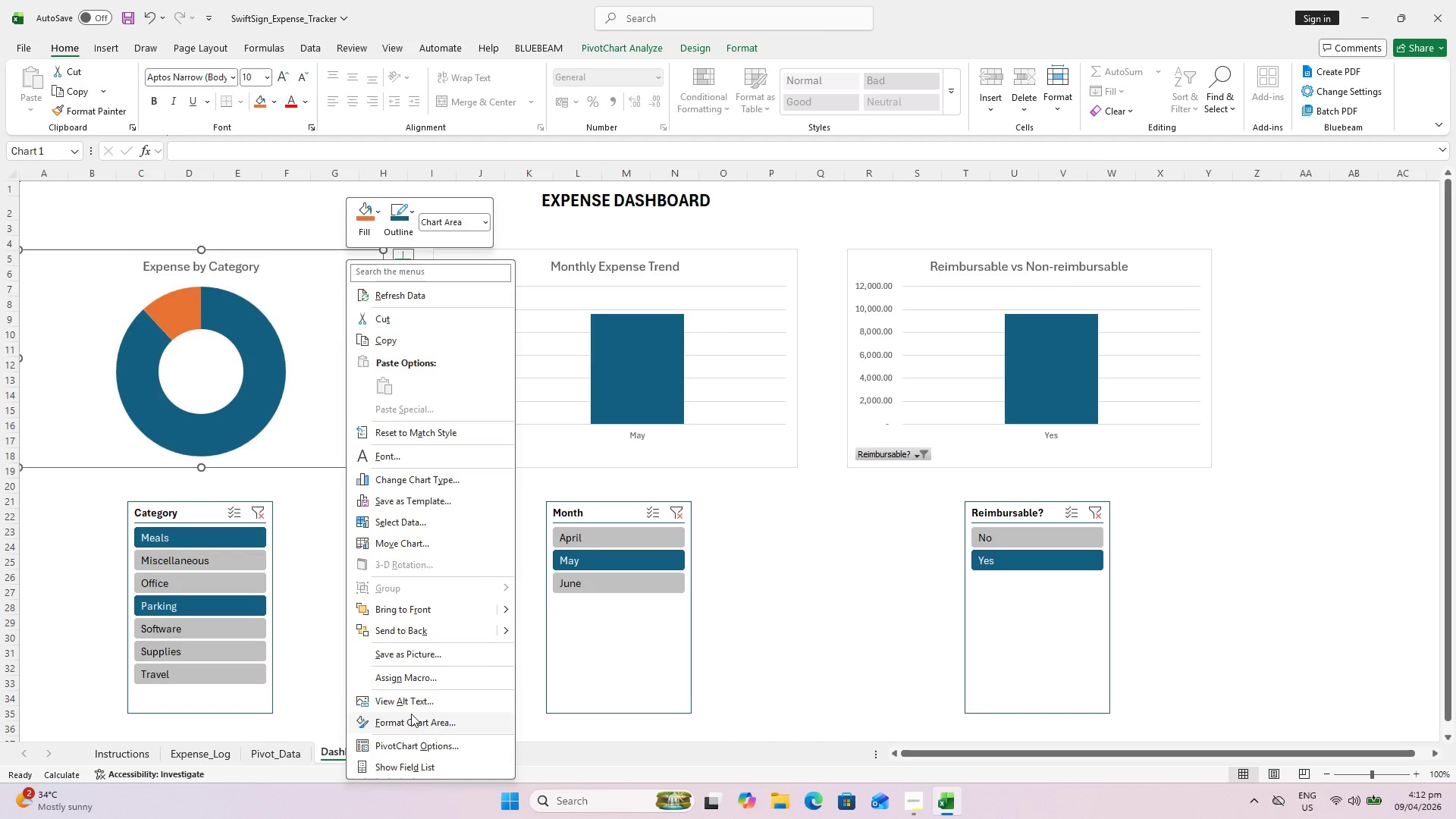 
left_click([733, 55])
 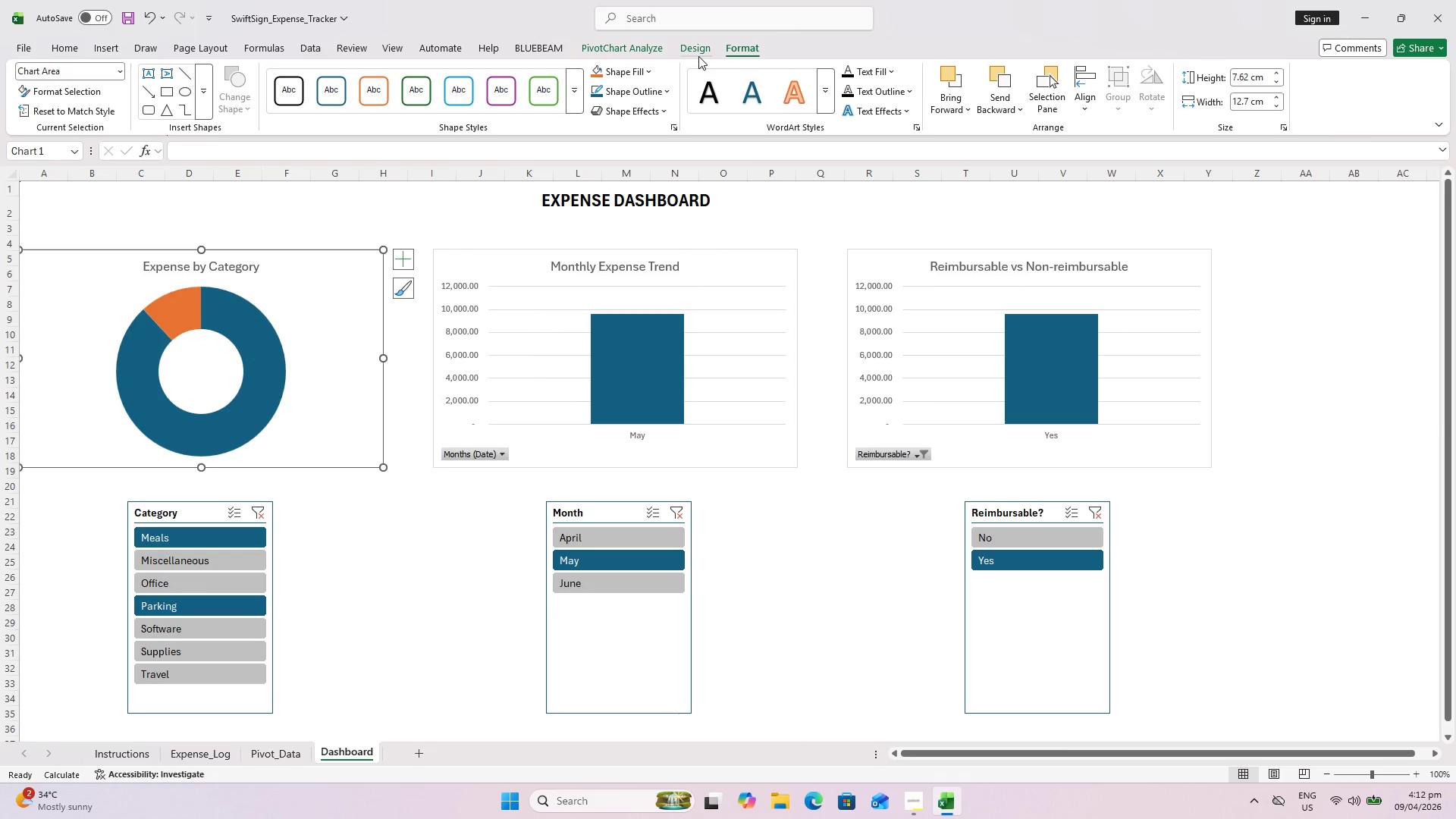 
wait(12.47)
 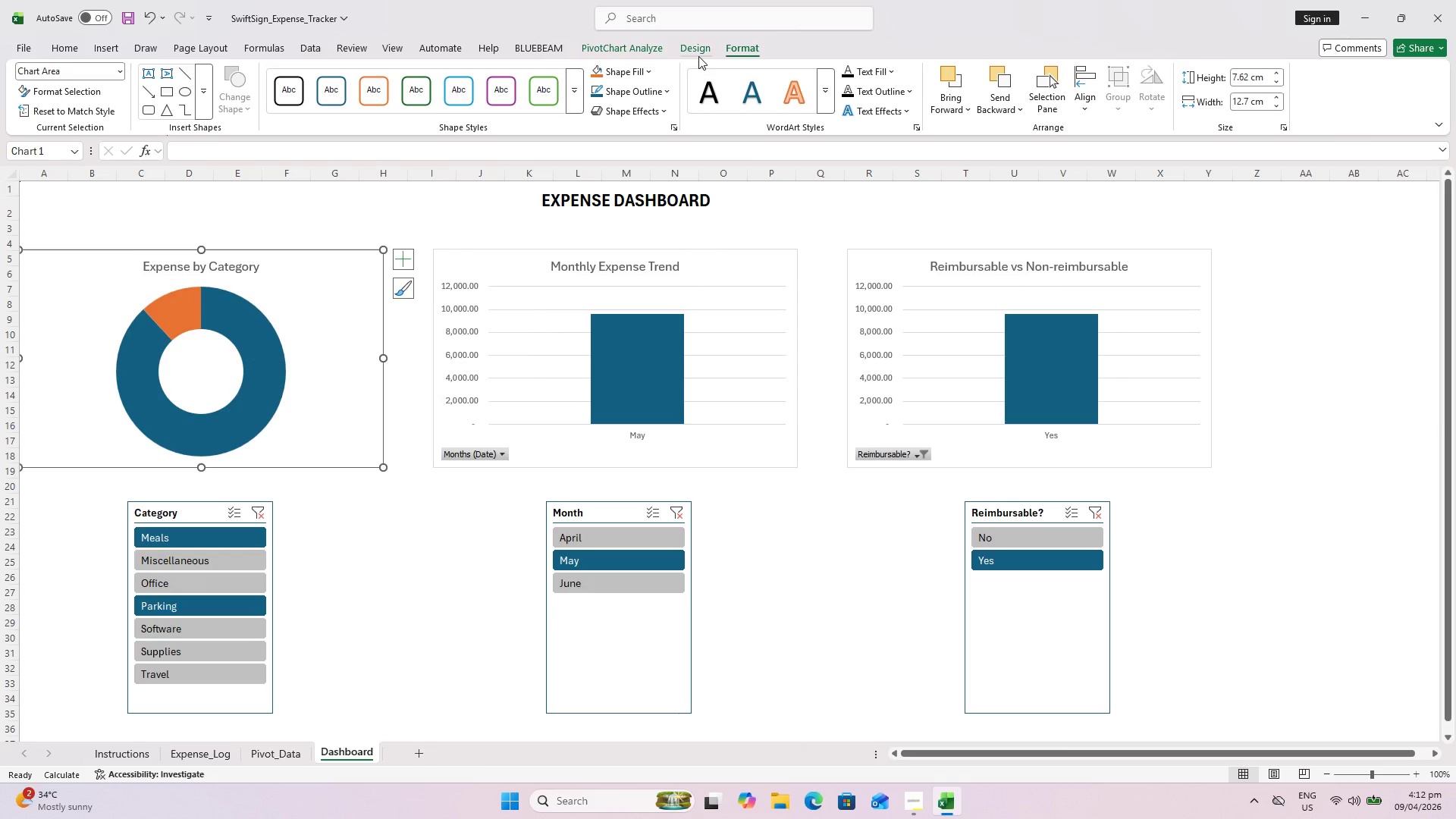 
left_click([306, 284])
 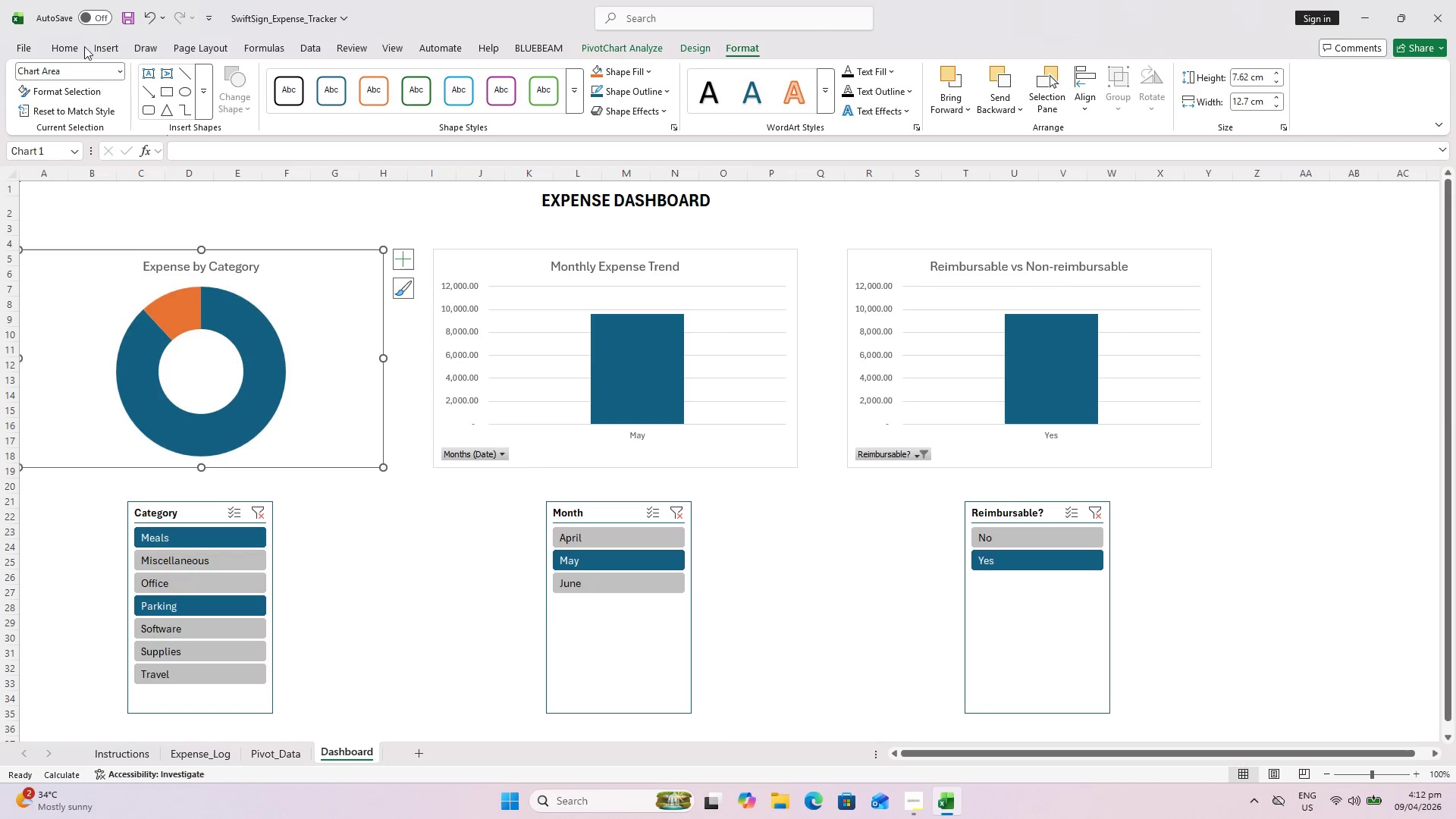 
left_click([75, 48])
 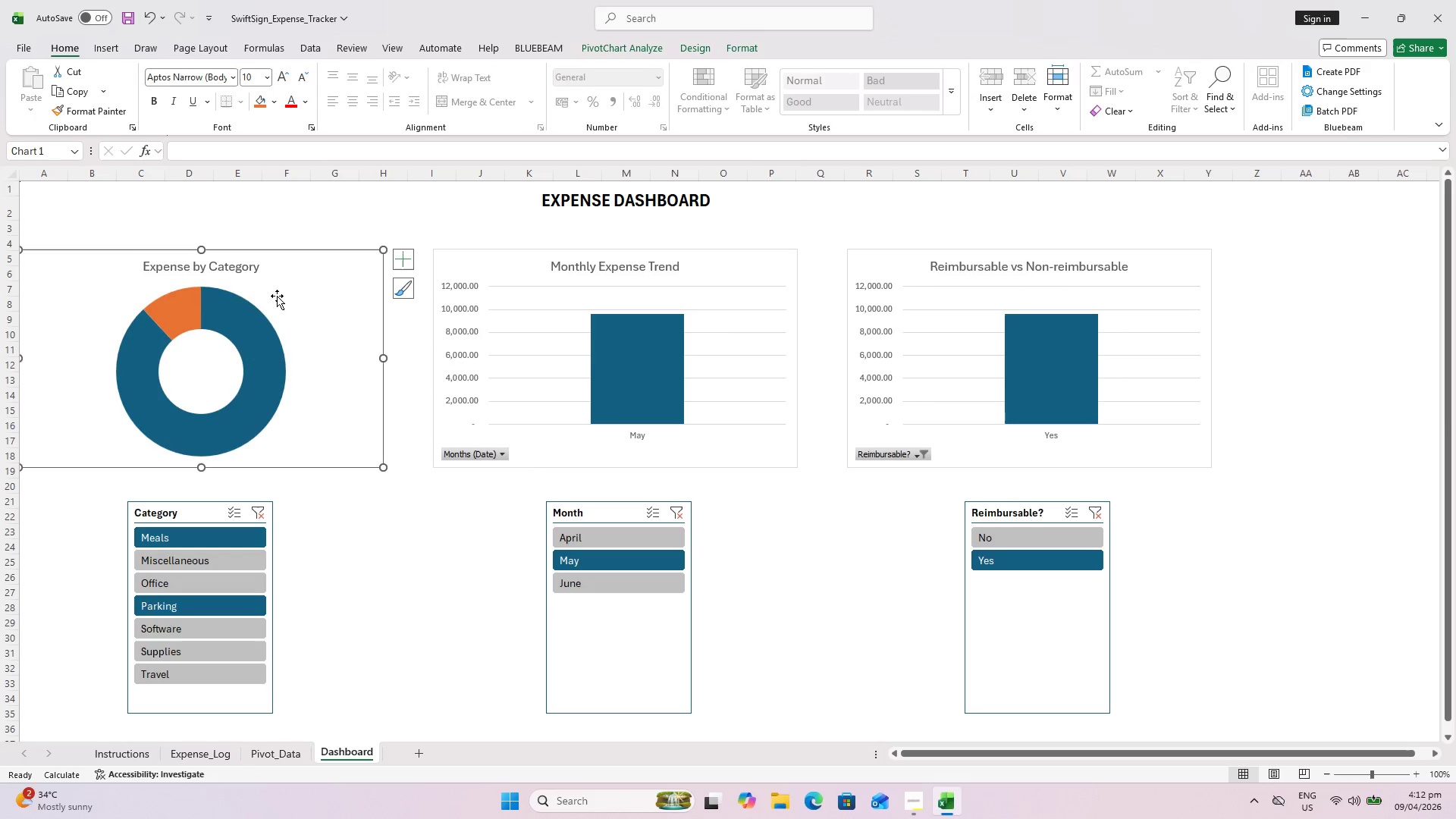 
left_click([288, 315])
 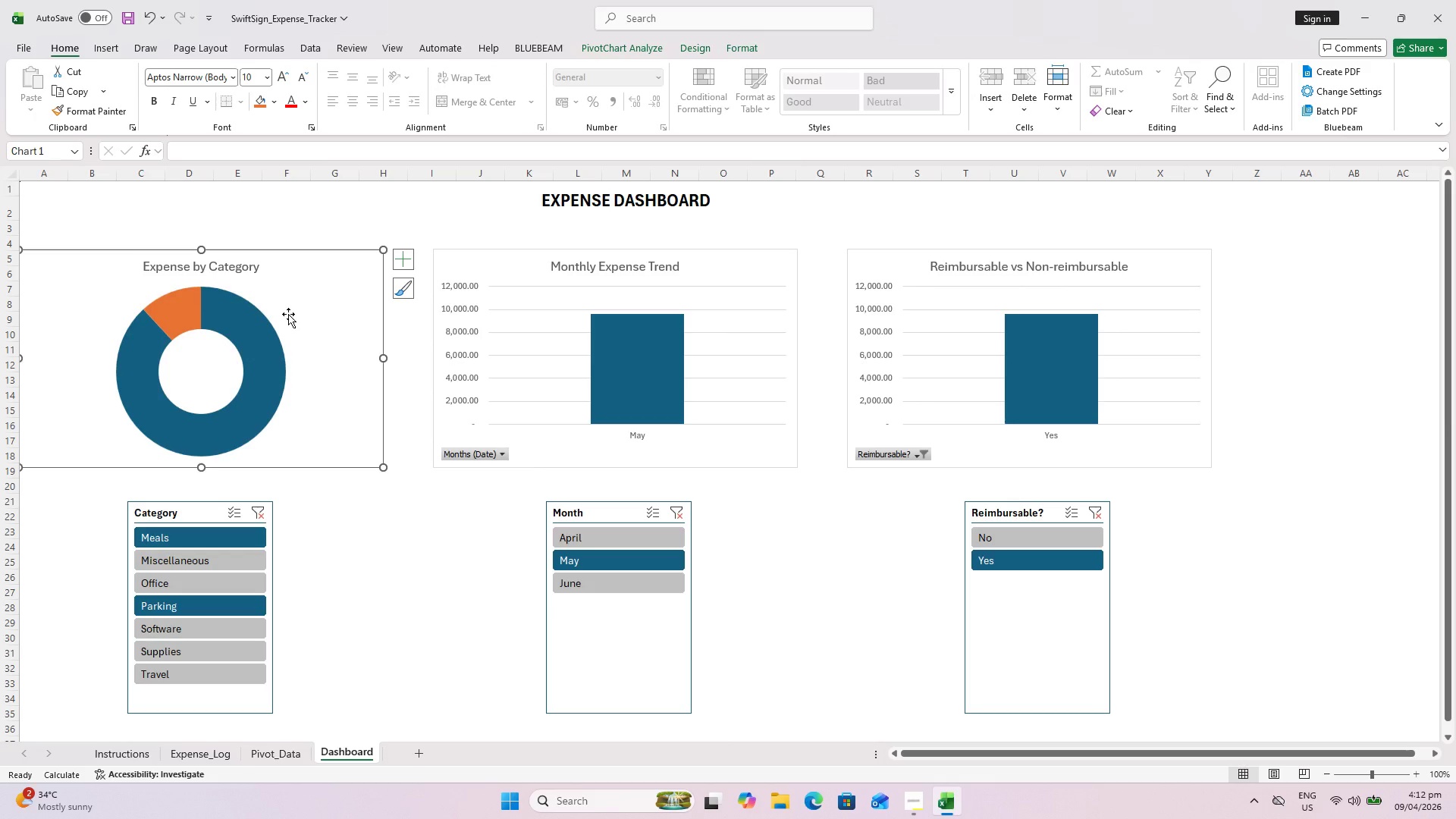 
right_click([290, 318])
 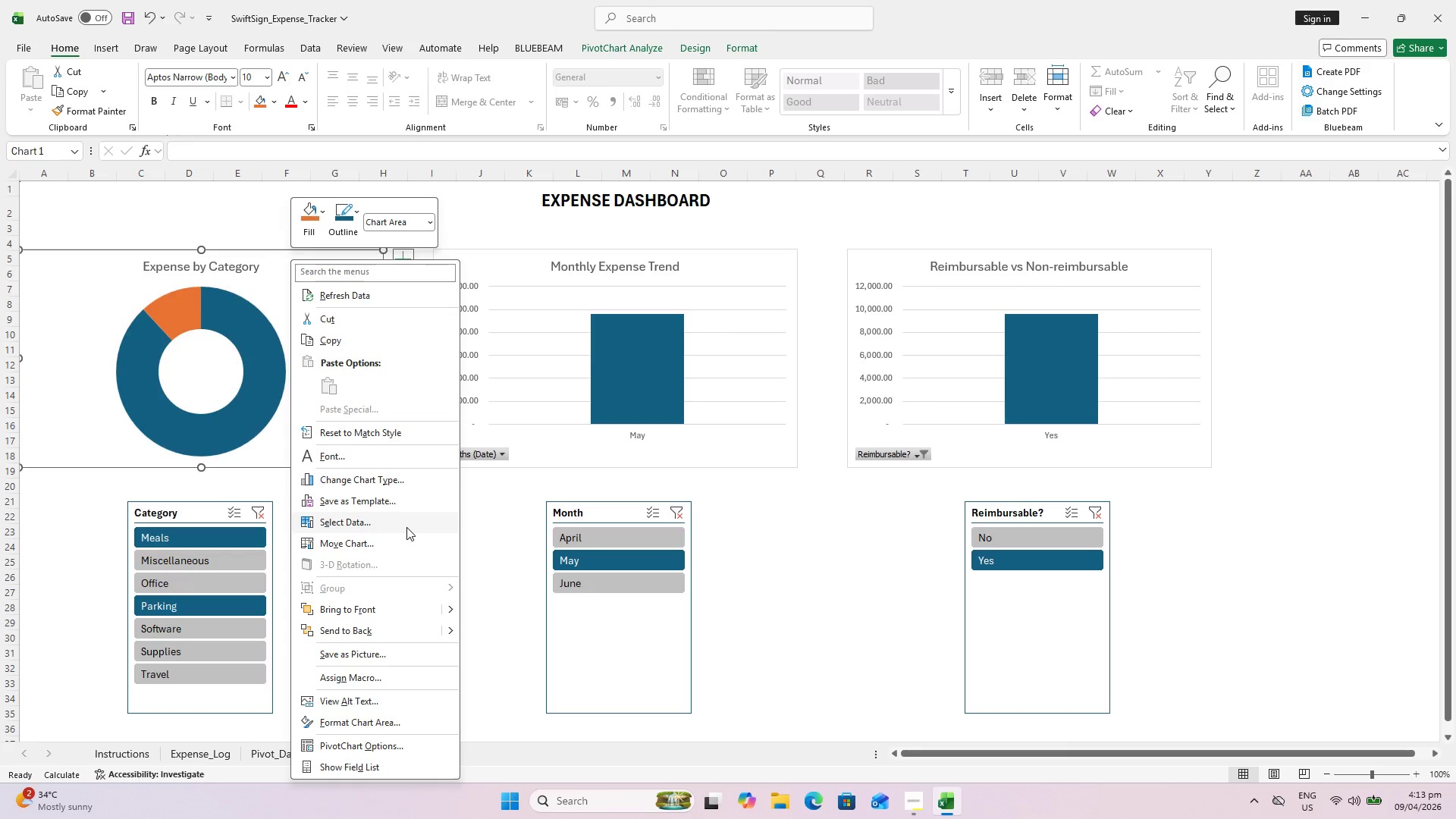 
wait(22.92)
 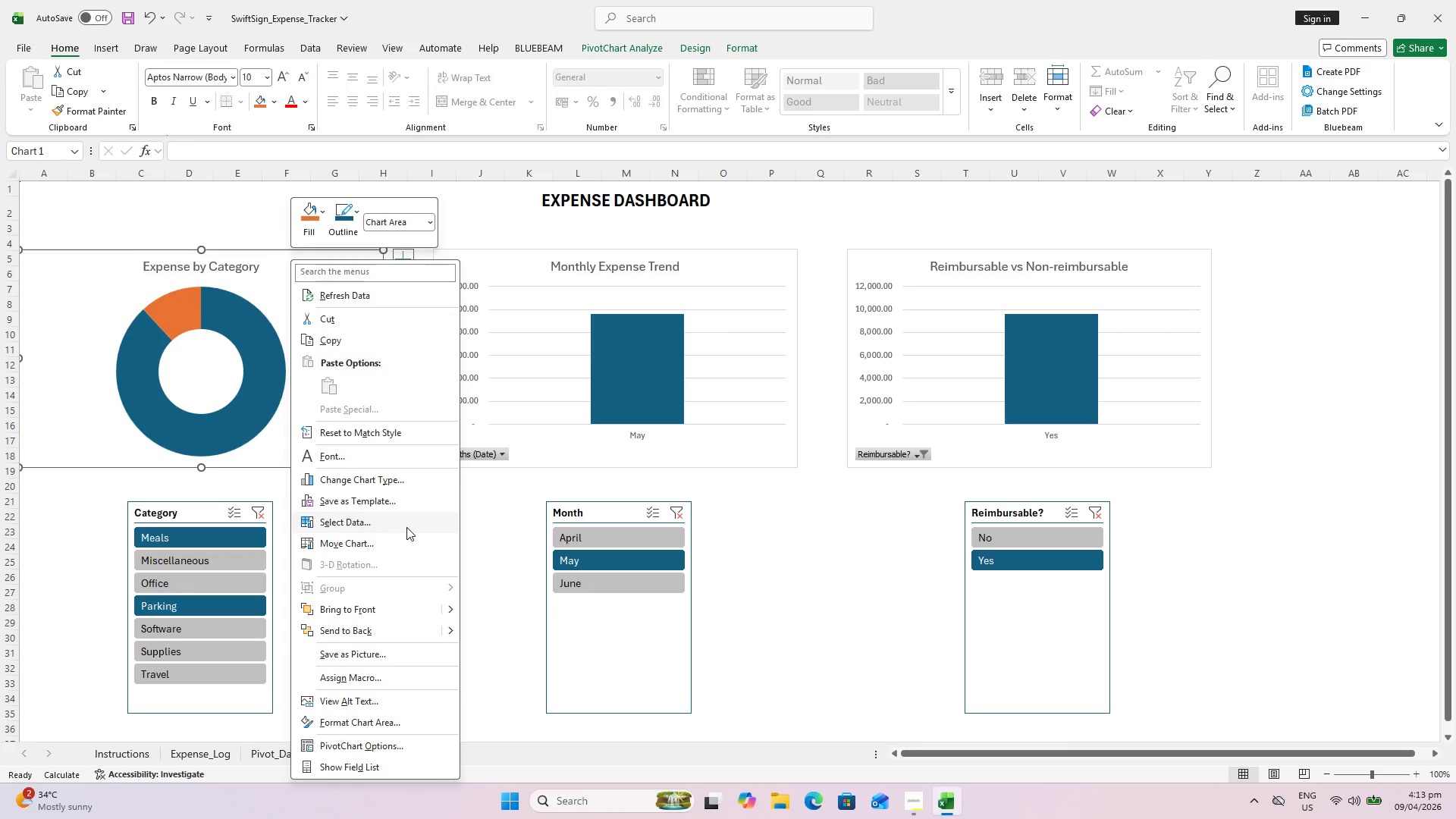 
left_click([68, 340])
 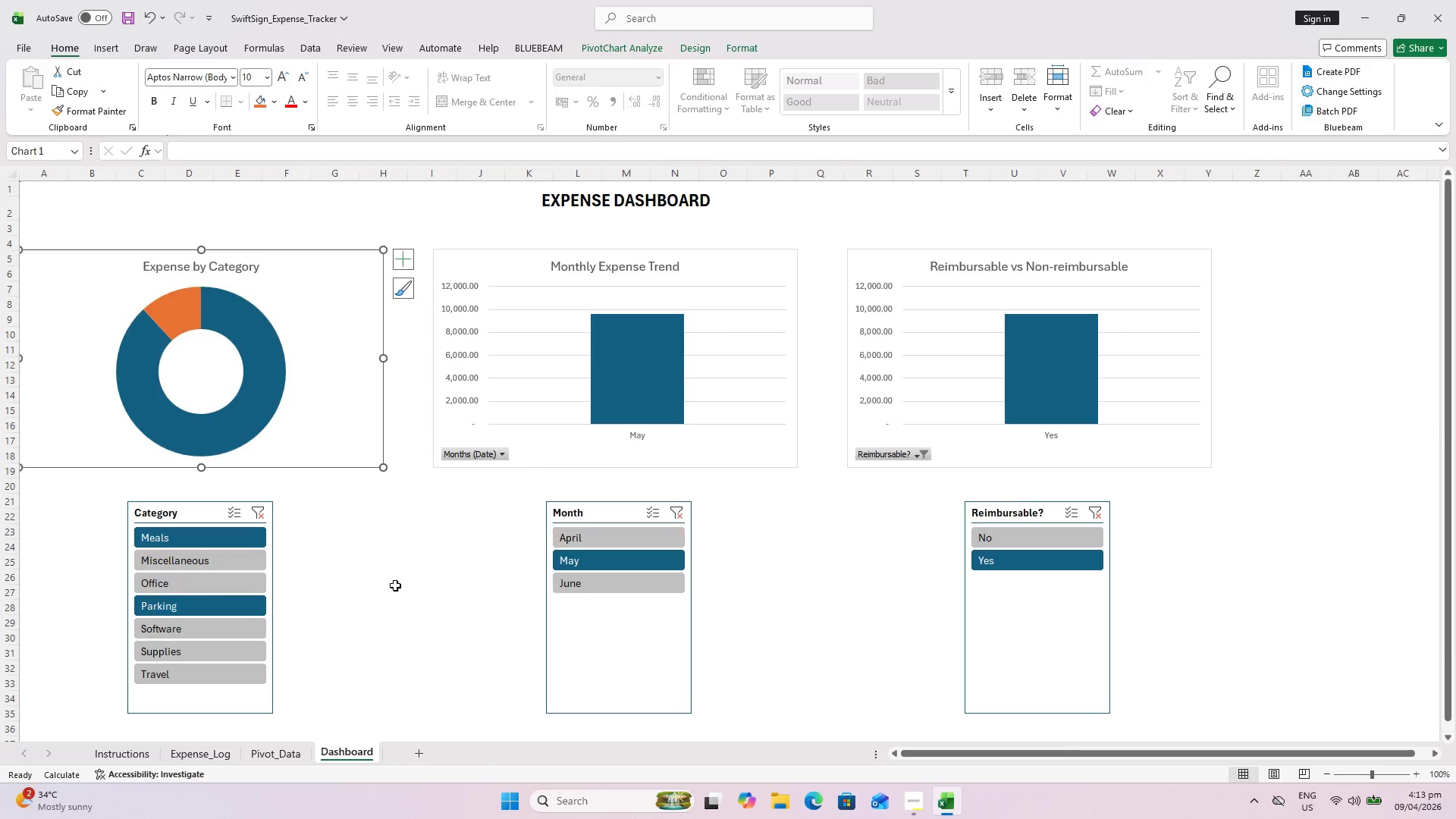 
left_click([193, 585])
 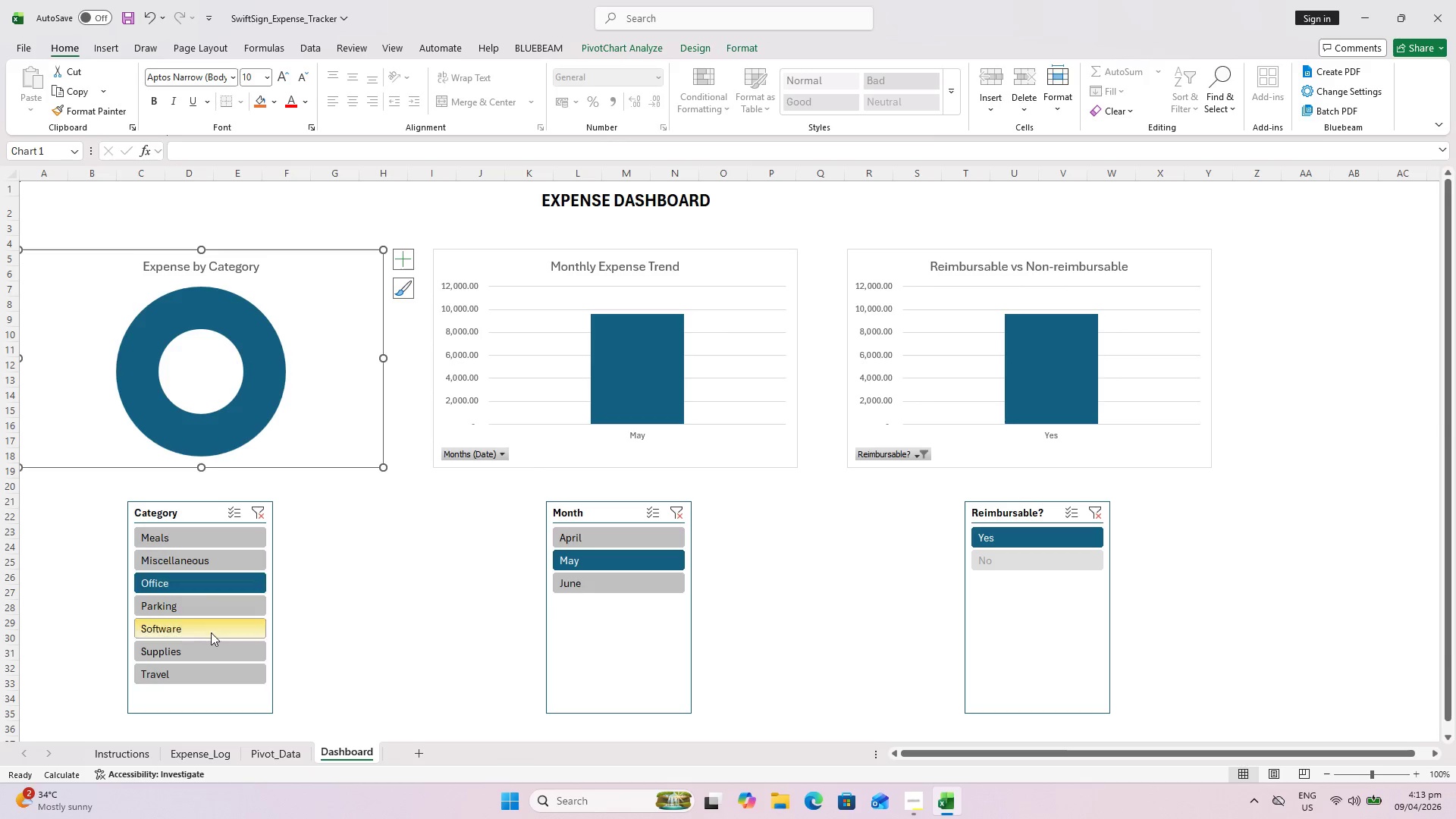 
left_click([212, 633])
 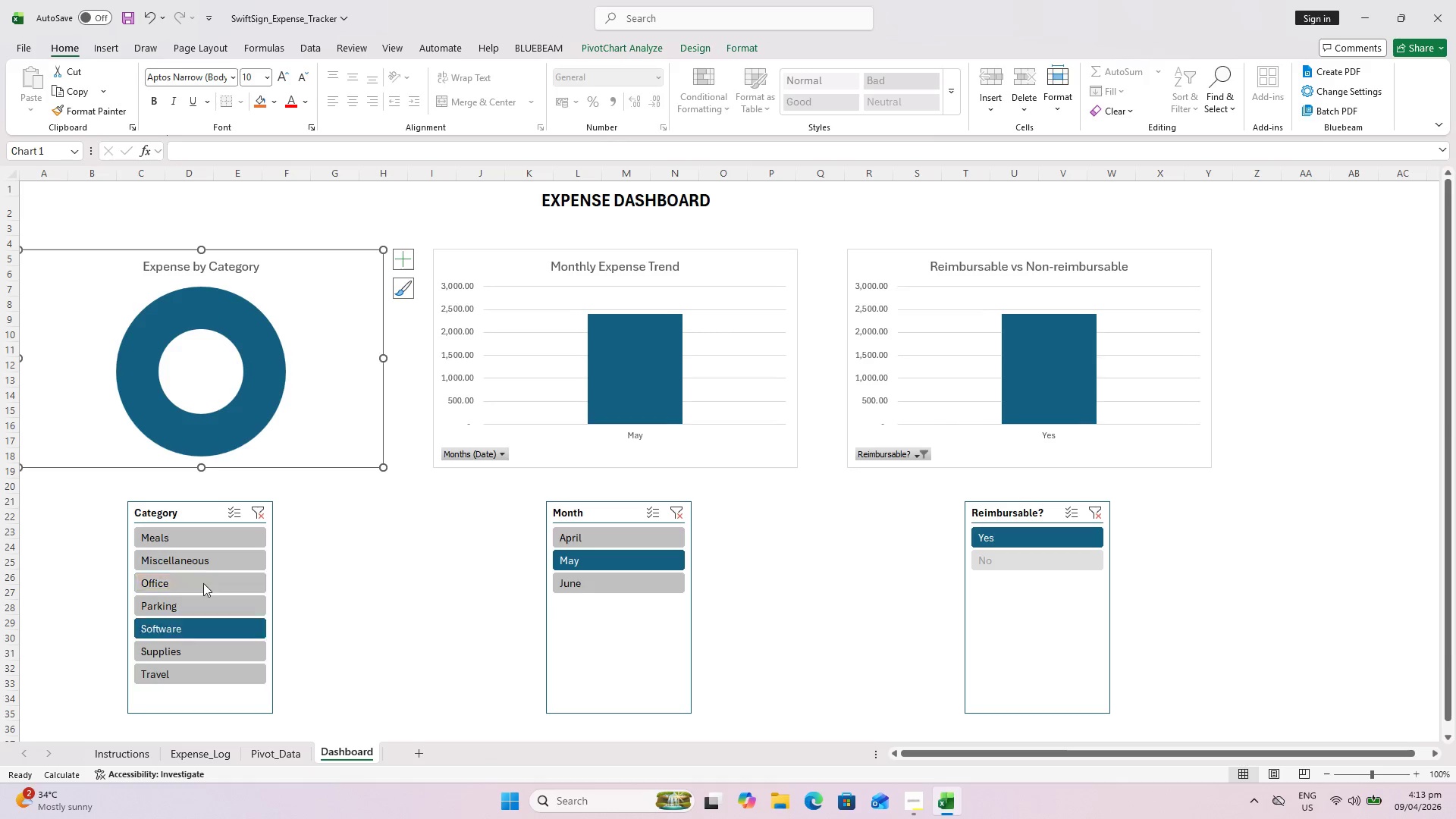 
double_click([203, 556])
 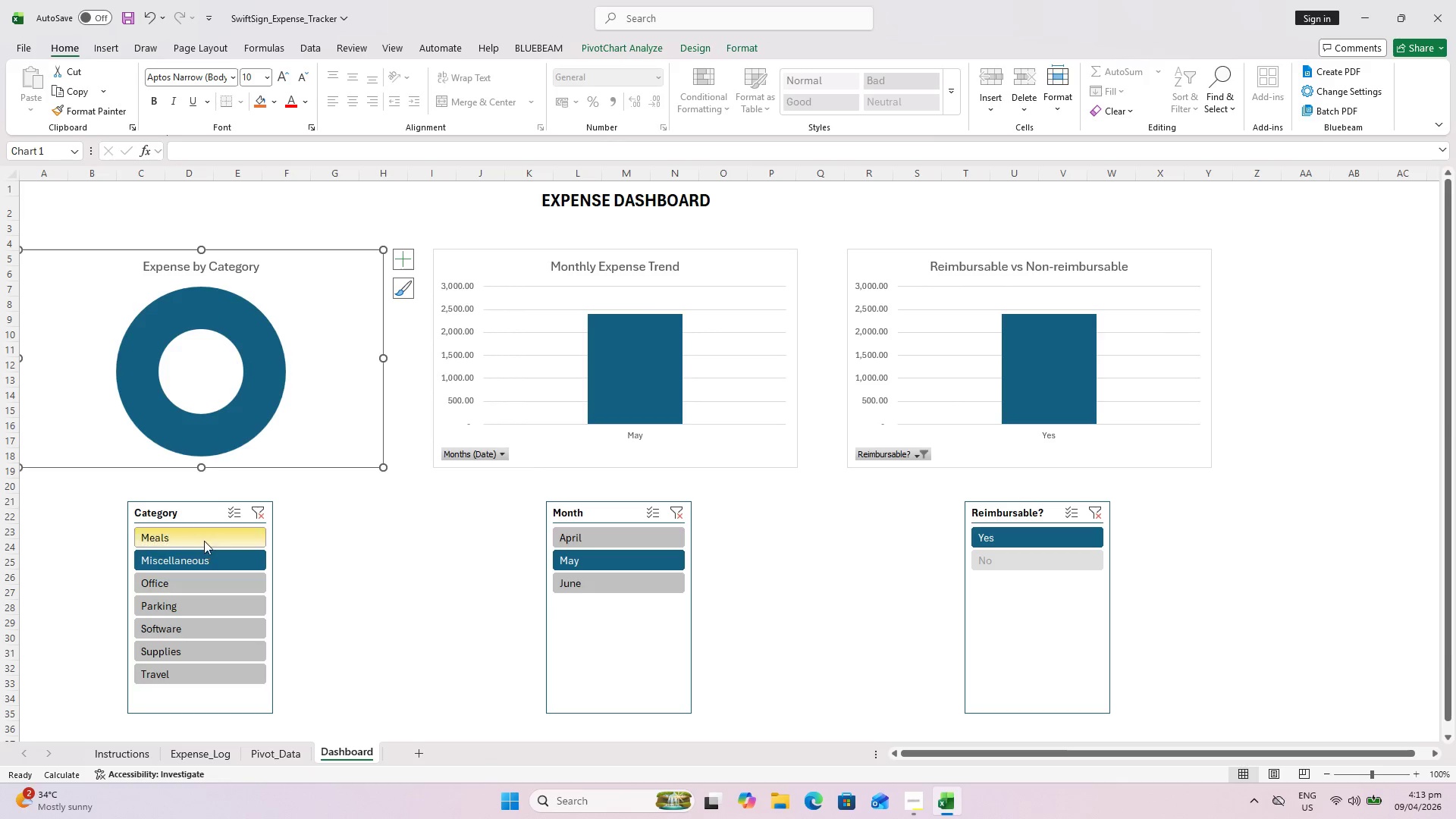 
triple_click([205, 541])
 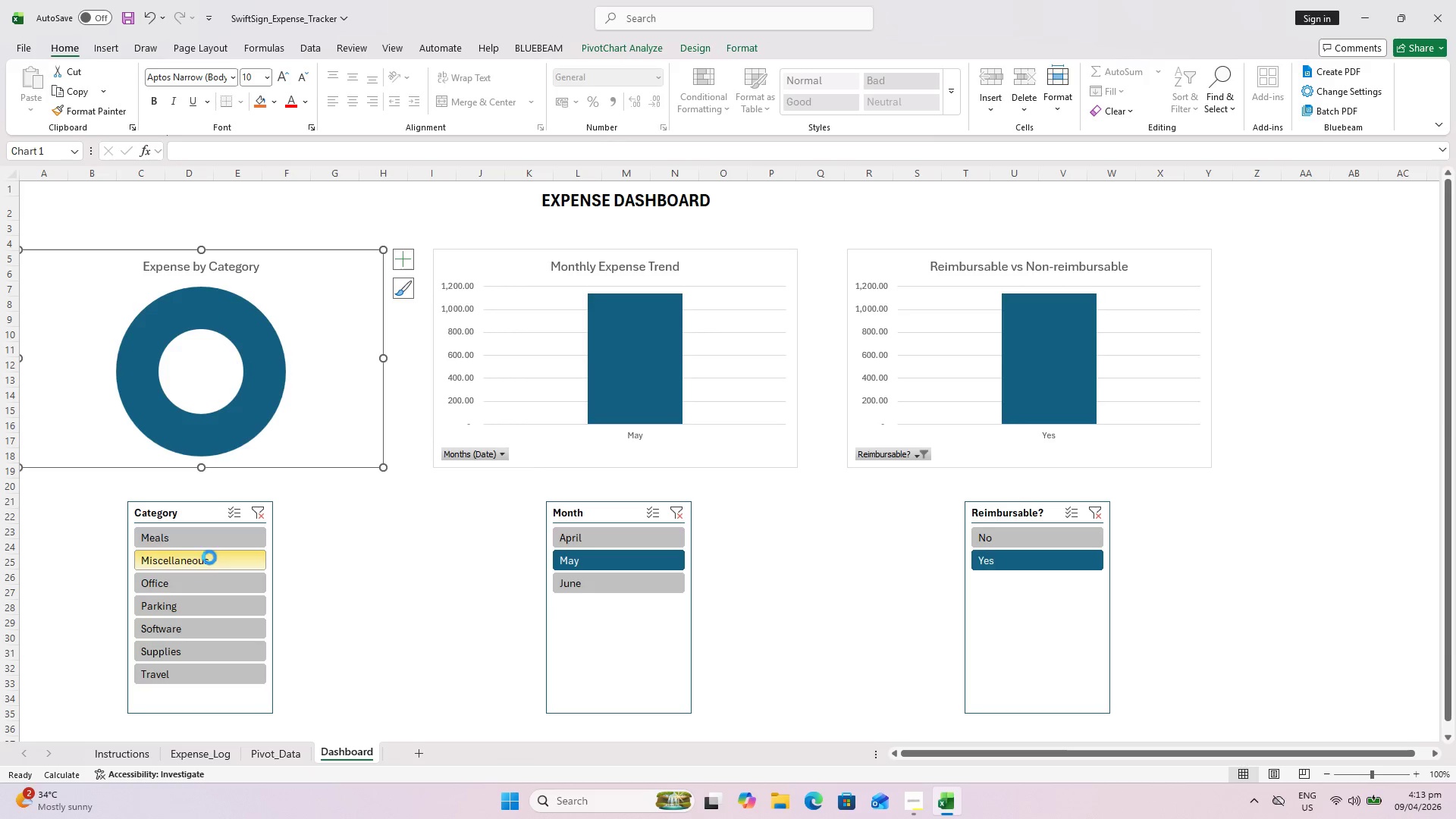 
double_click([213, 579])
 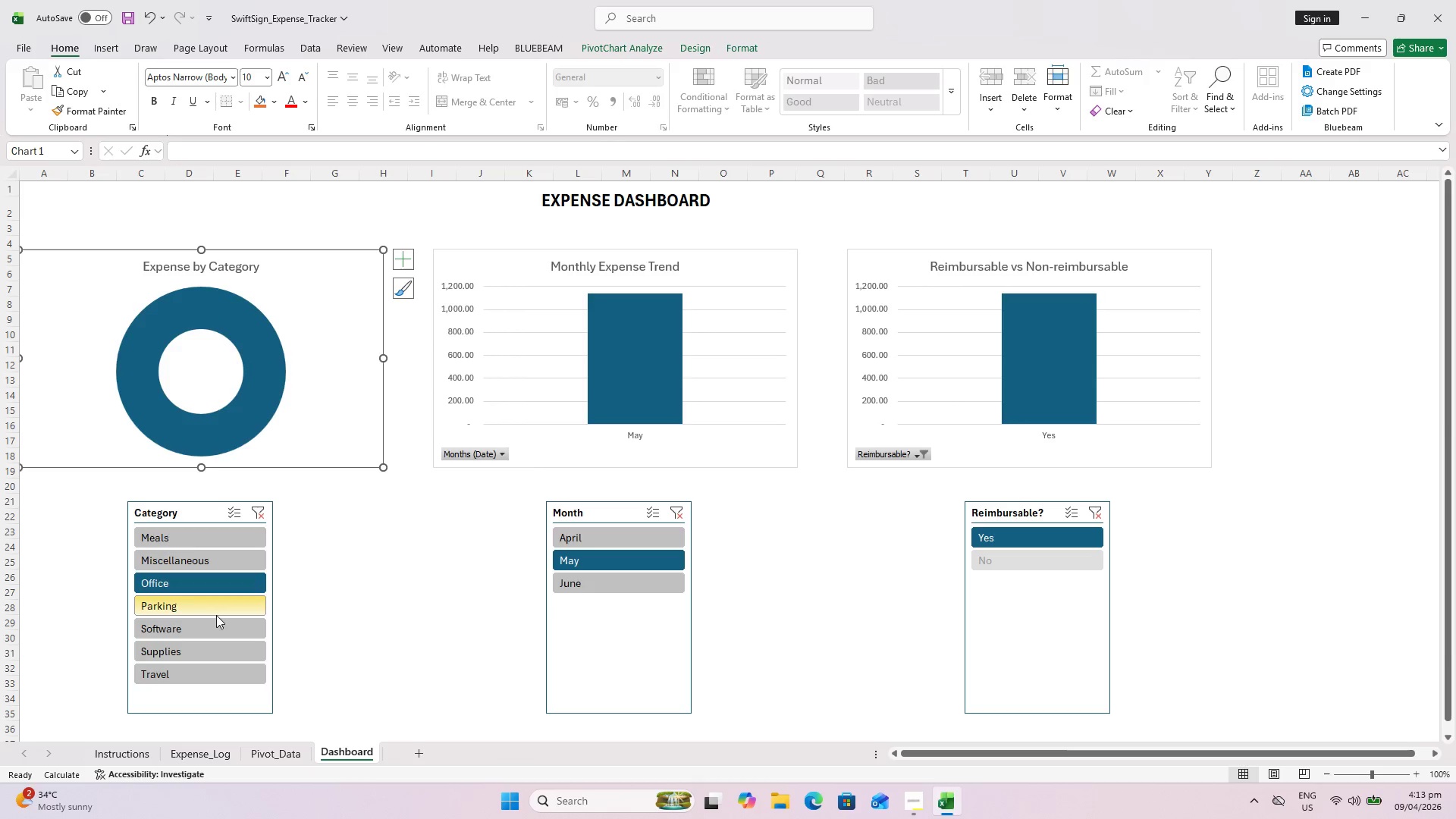 
triple_click([216, 615])
 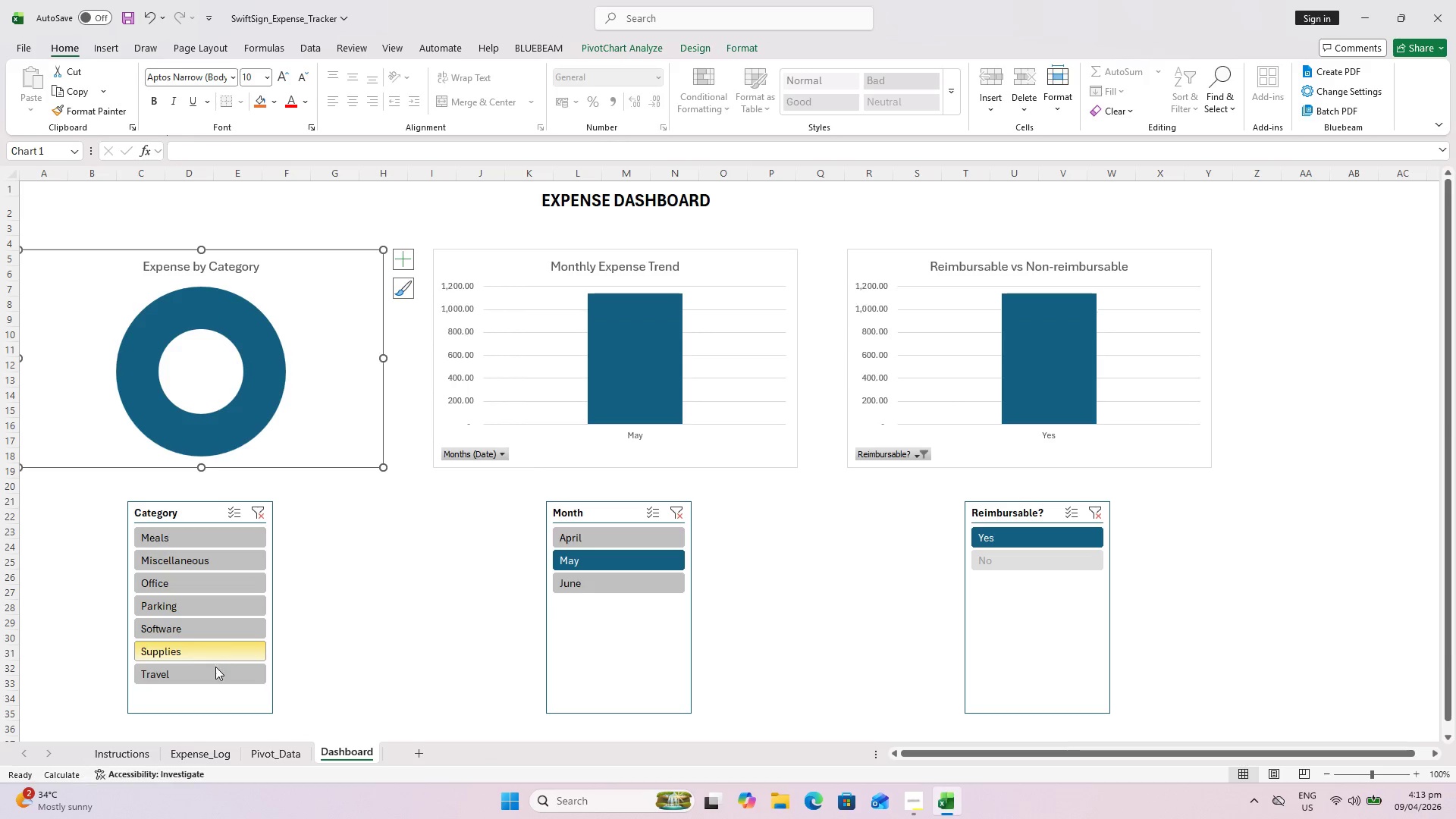 
double_click([213, 676])
 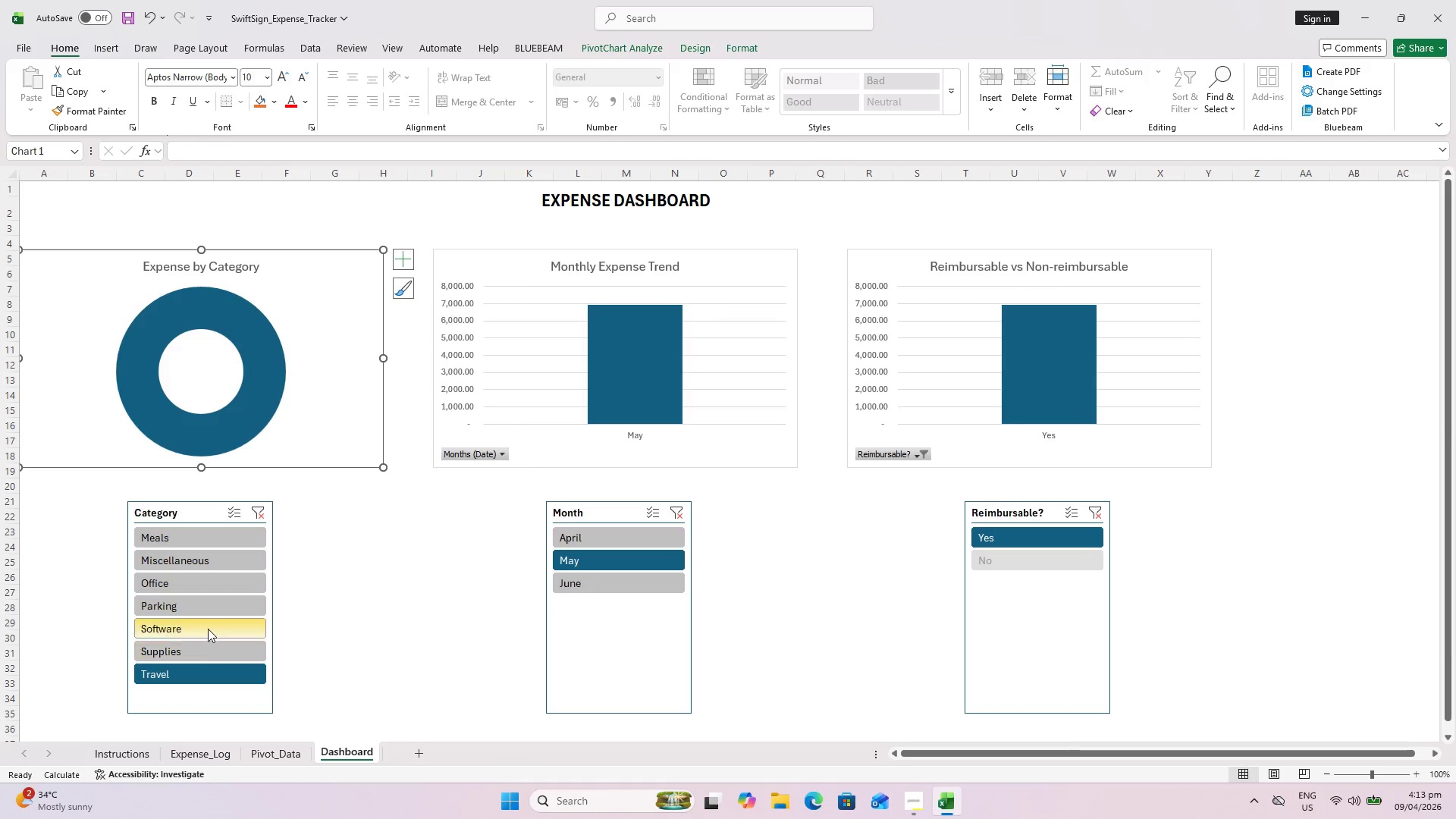 
triple_click([208, 629])
 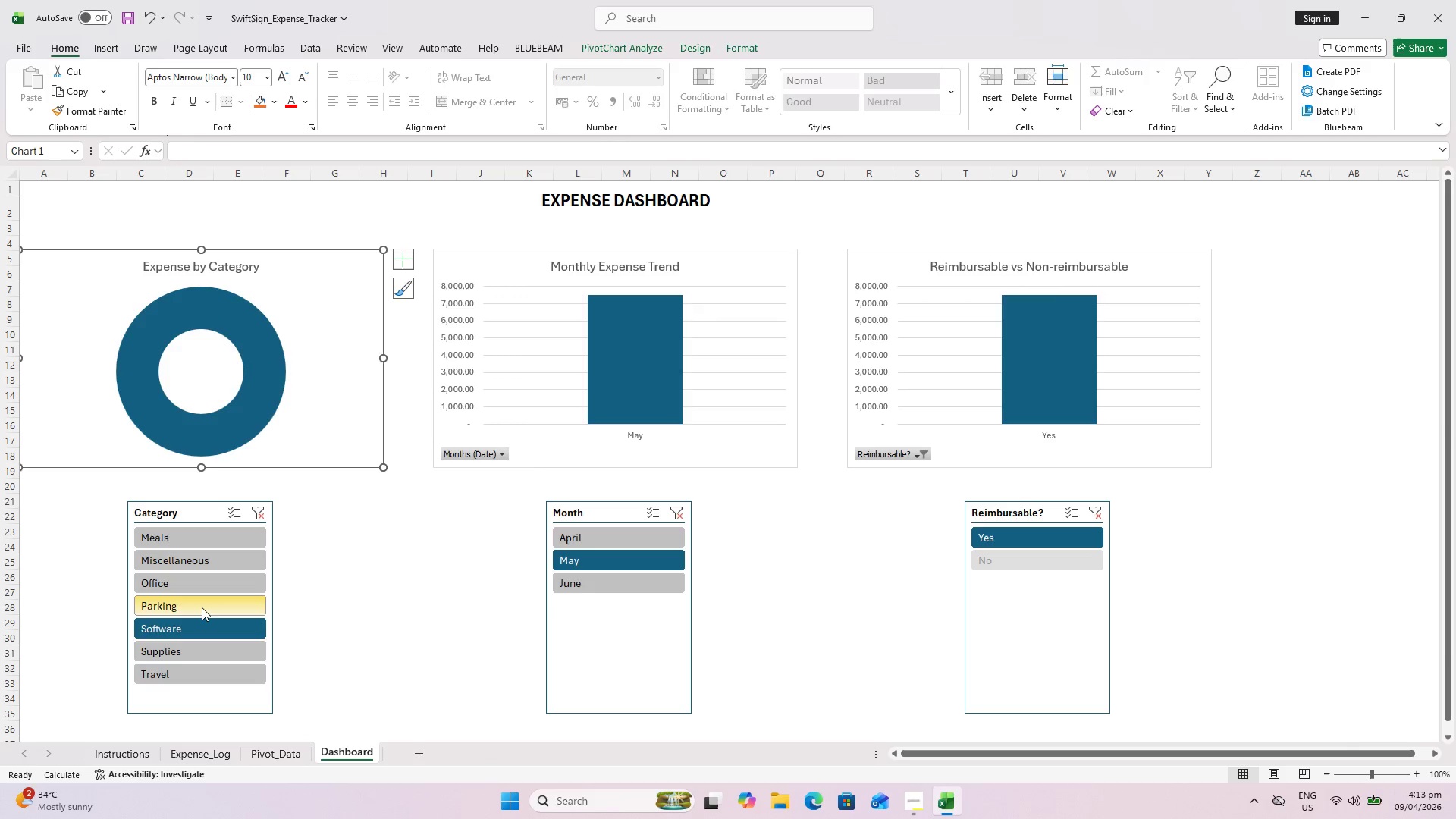 
triple_click([202, 607])
 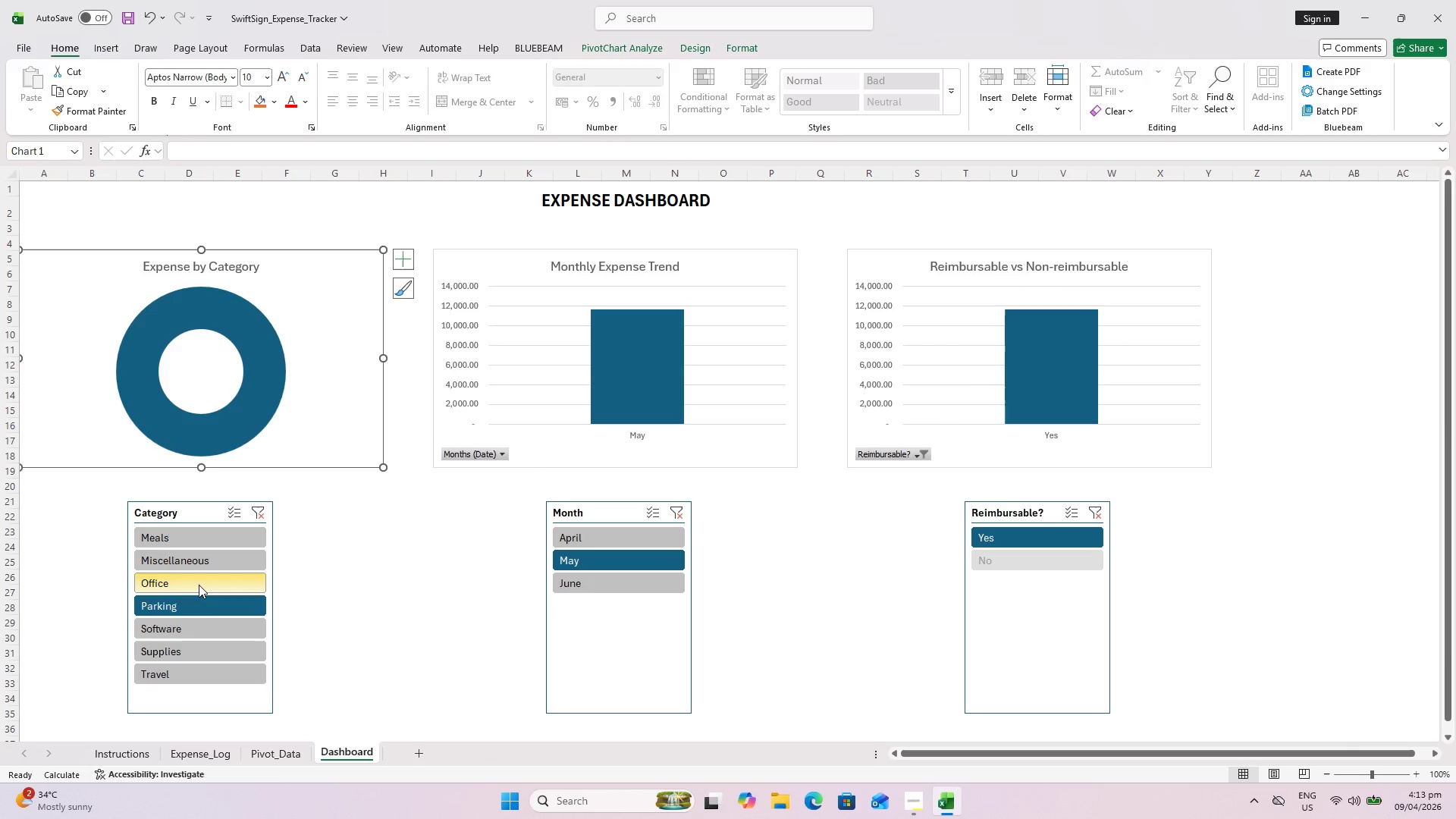 
triple_click([199, 585])
 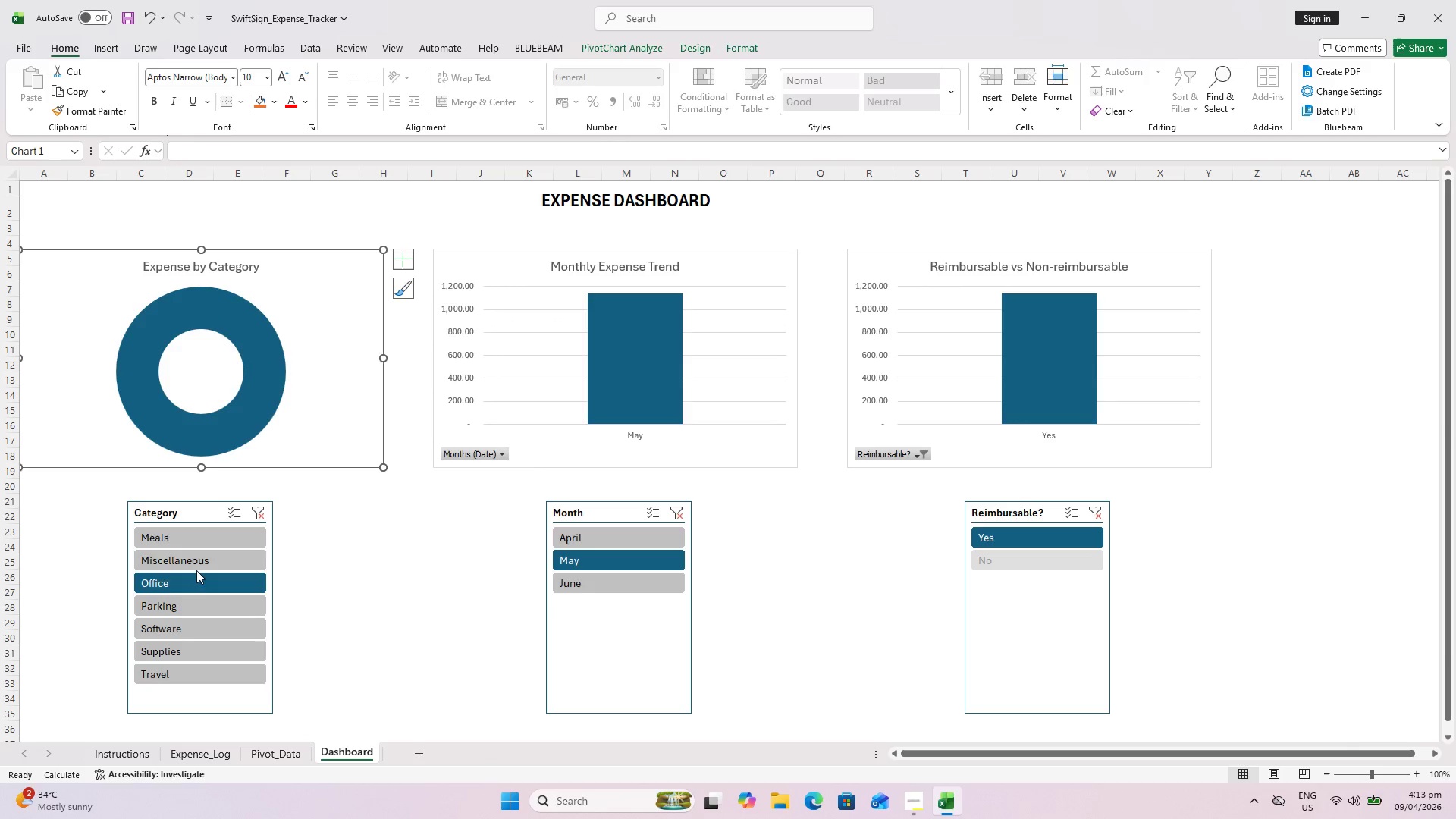 
triple_click([196, 570])
 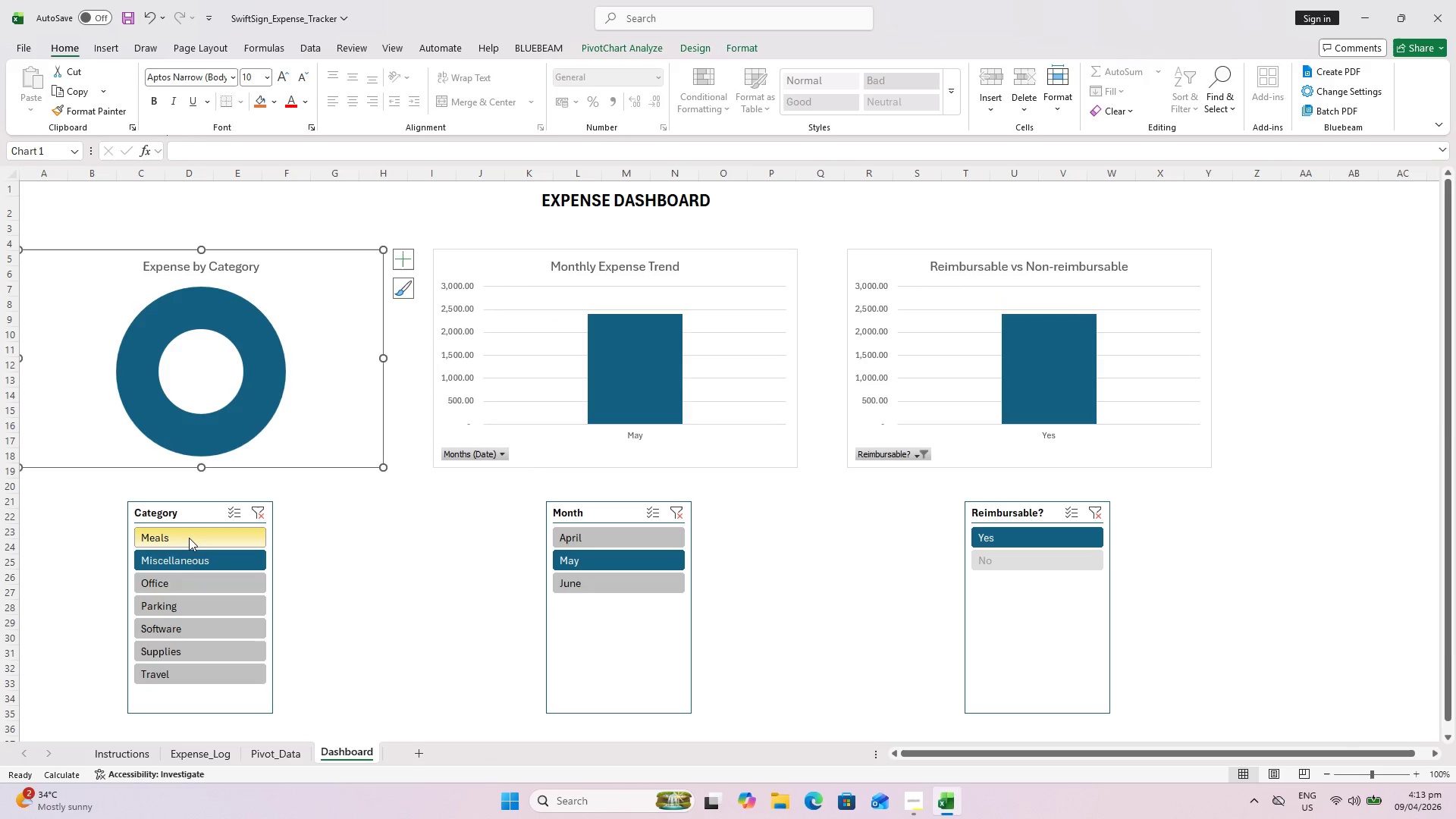 
triple_click([188, 535])
 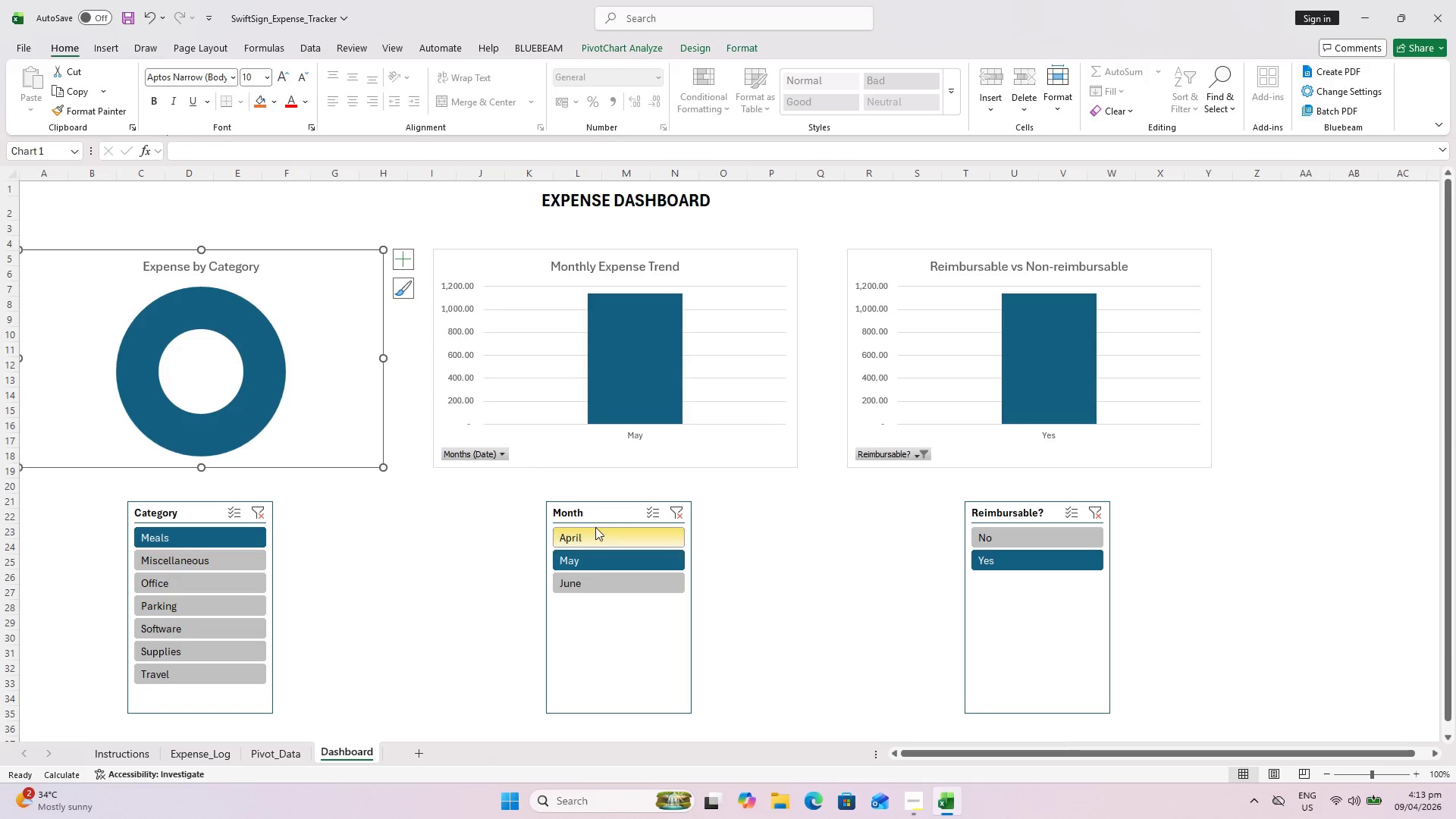 
left_click([595, 527])
 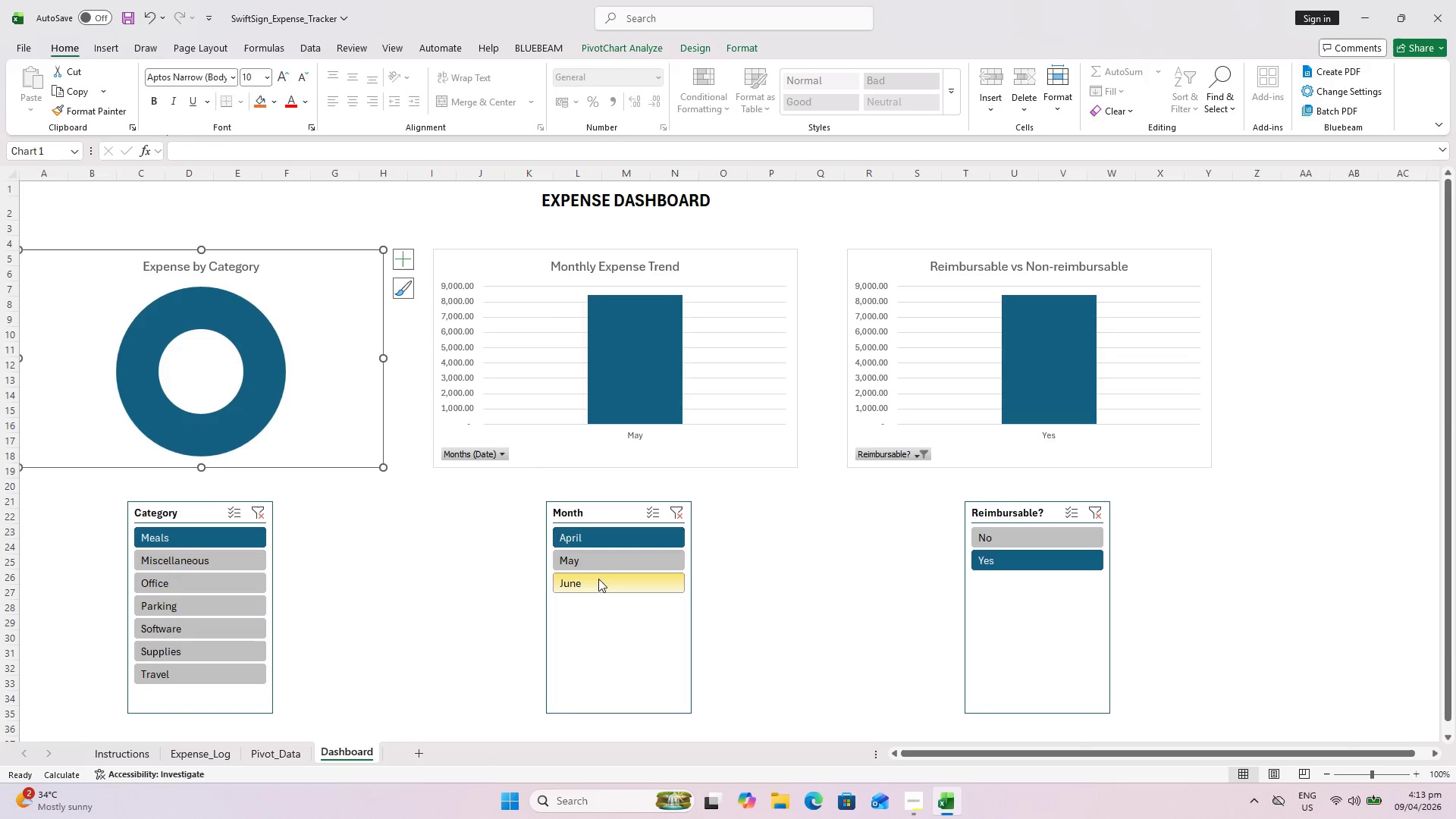 
left_click([598, 579])
 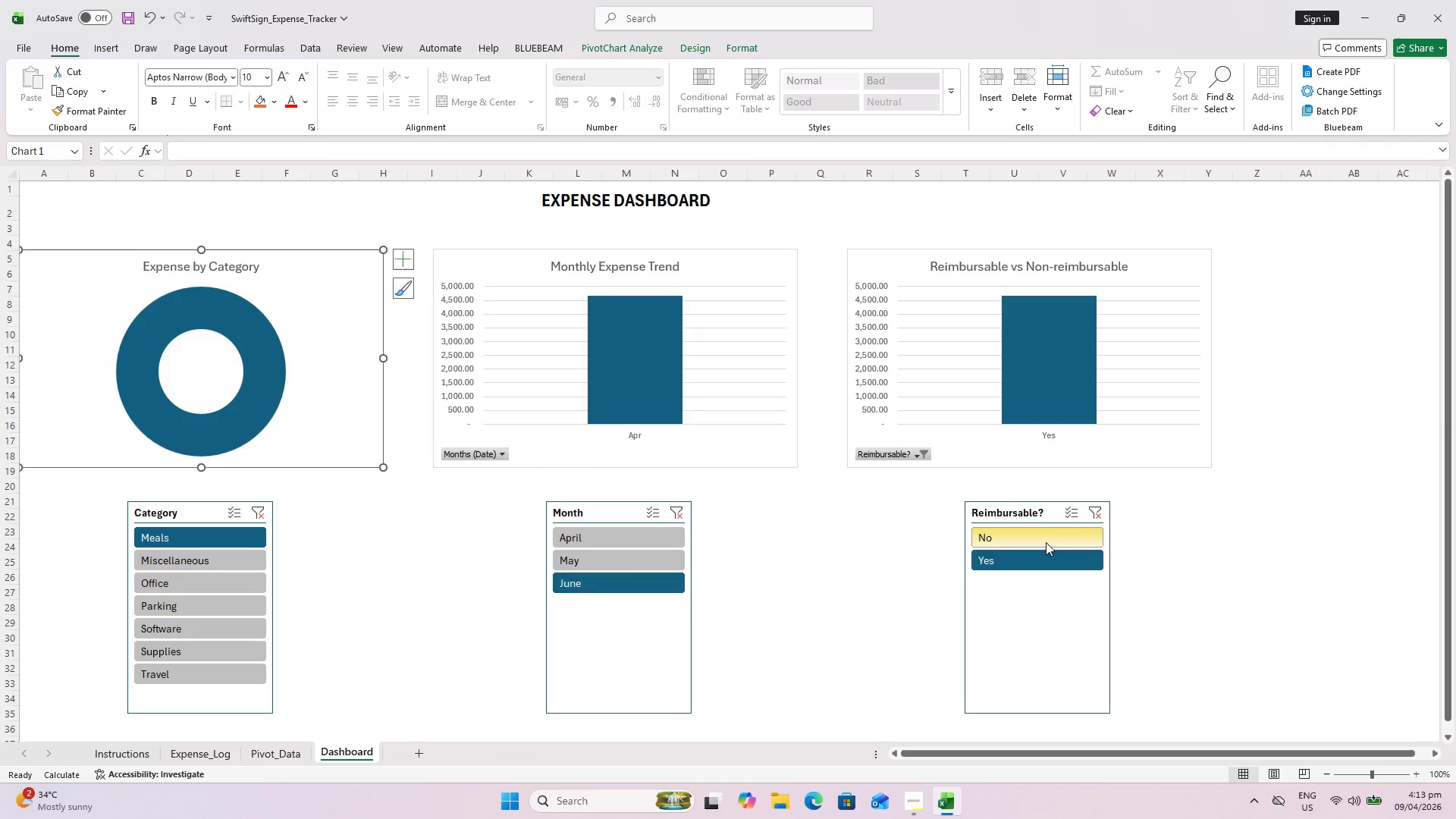 
left_click([1046, 542])
 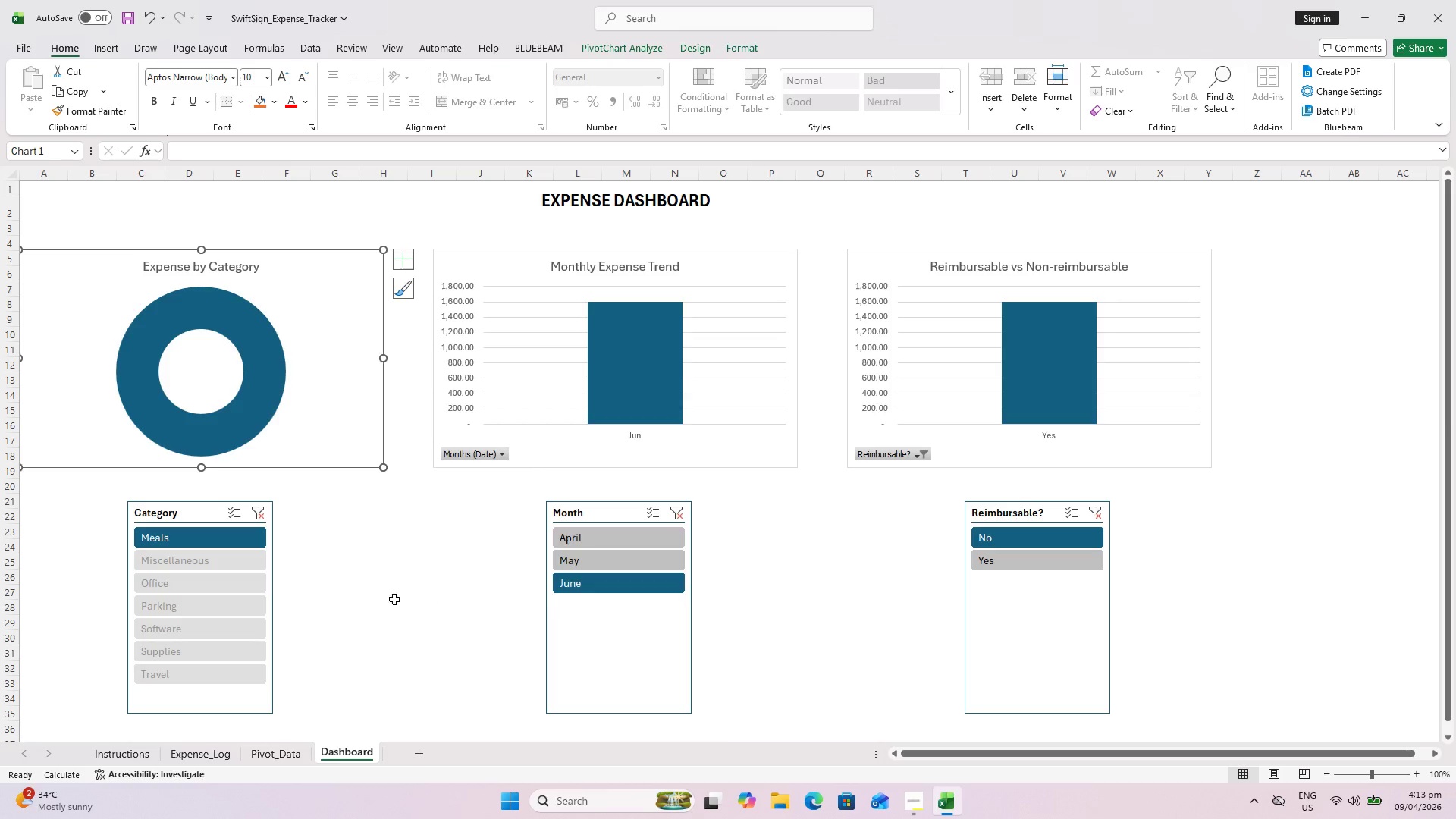 
left_click([194, 580])
 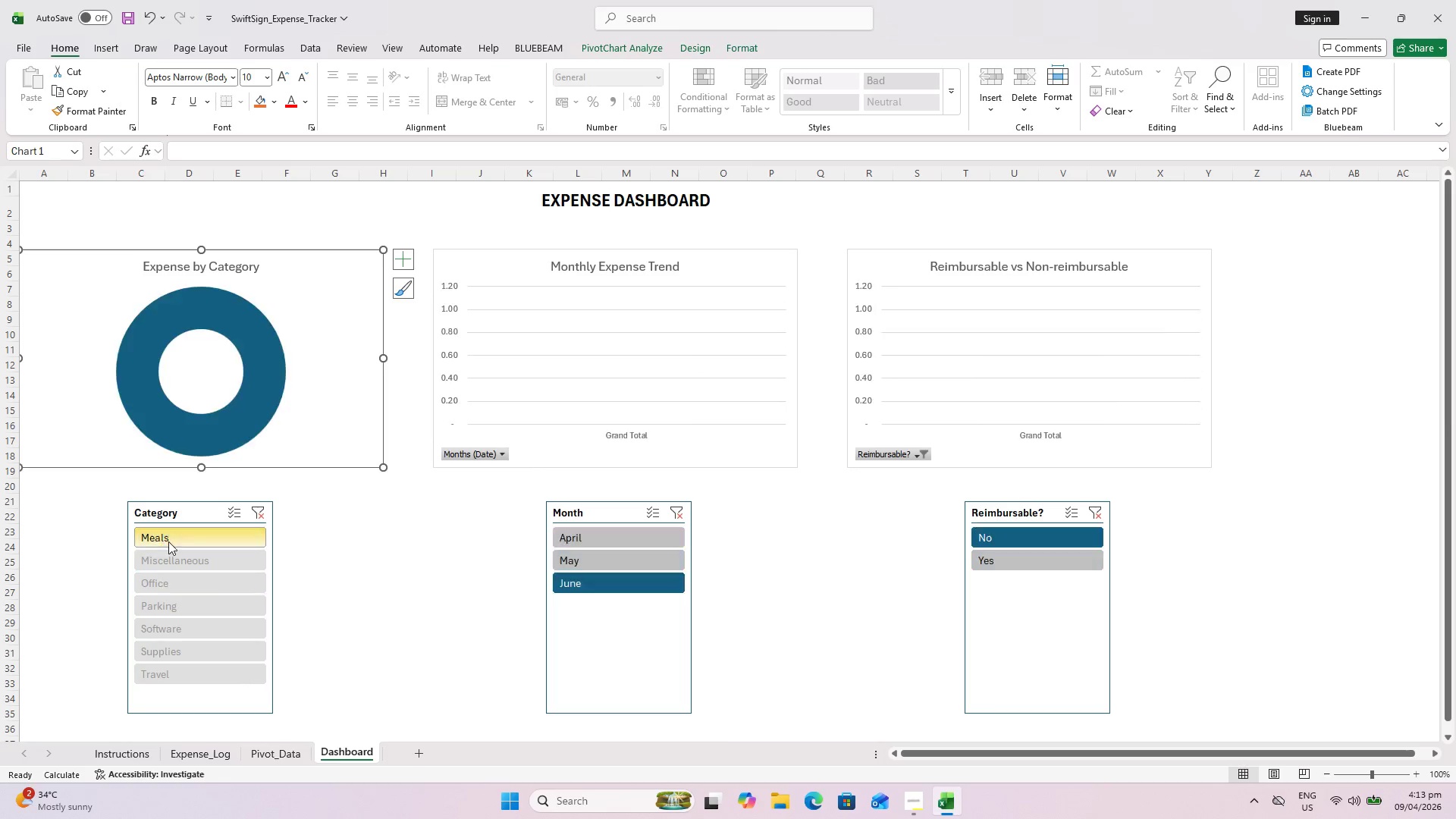 
left_click([177, 562])
 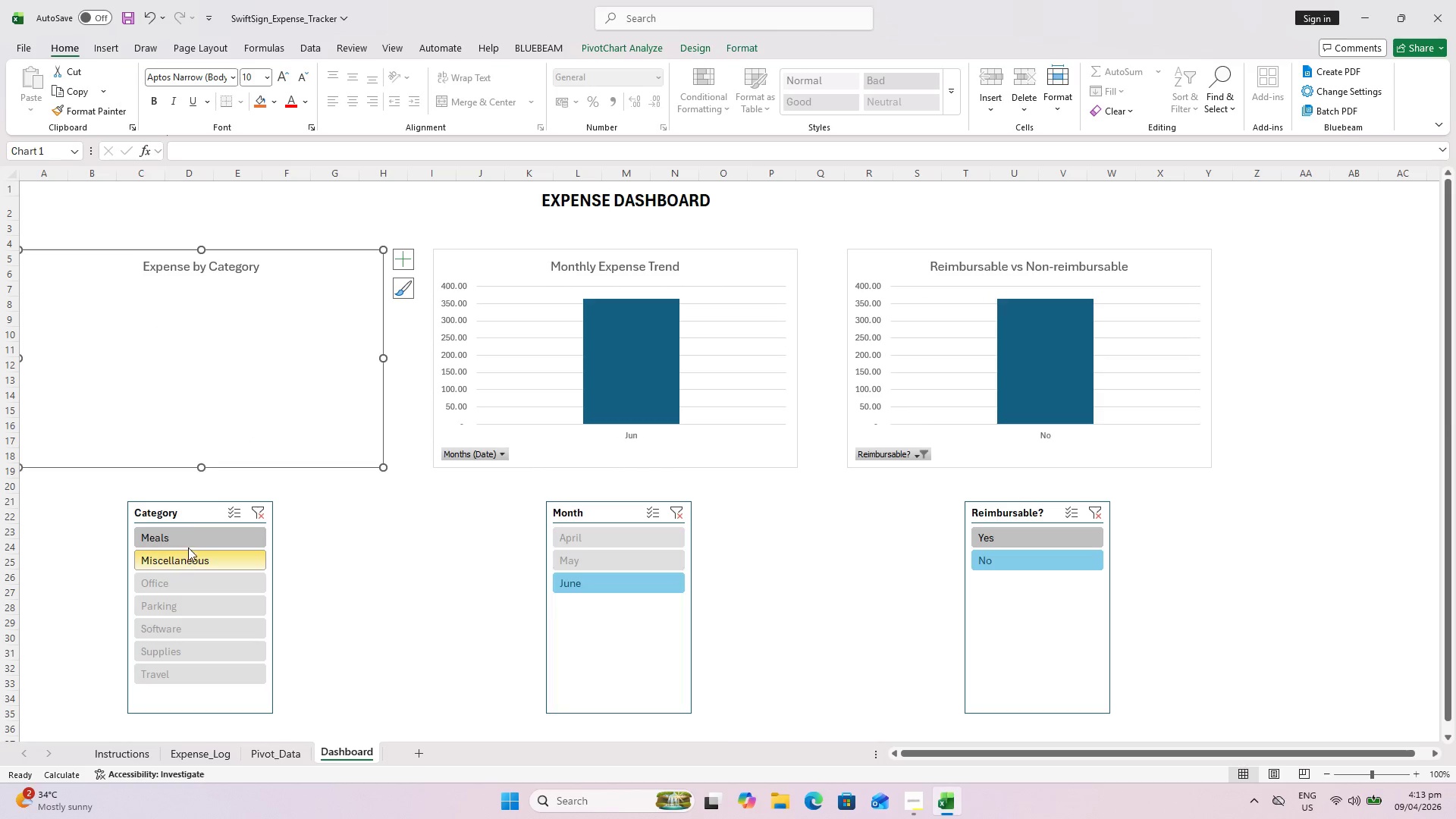 
left_click([191, 528])
 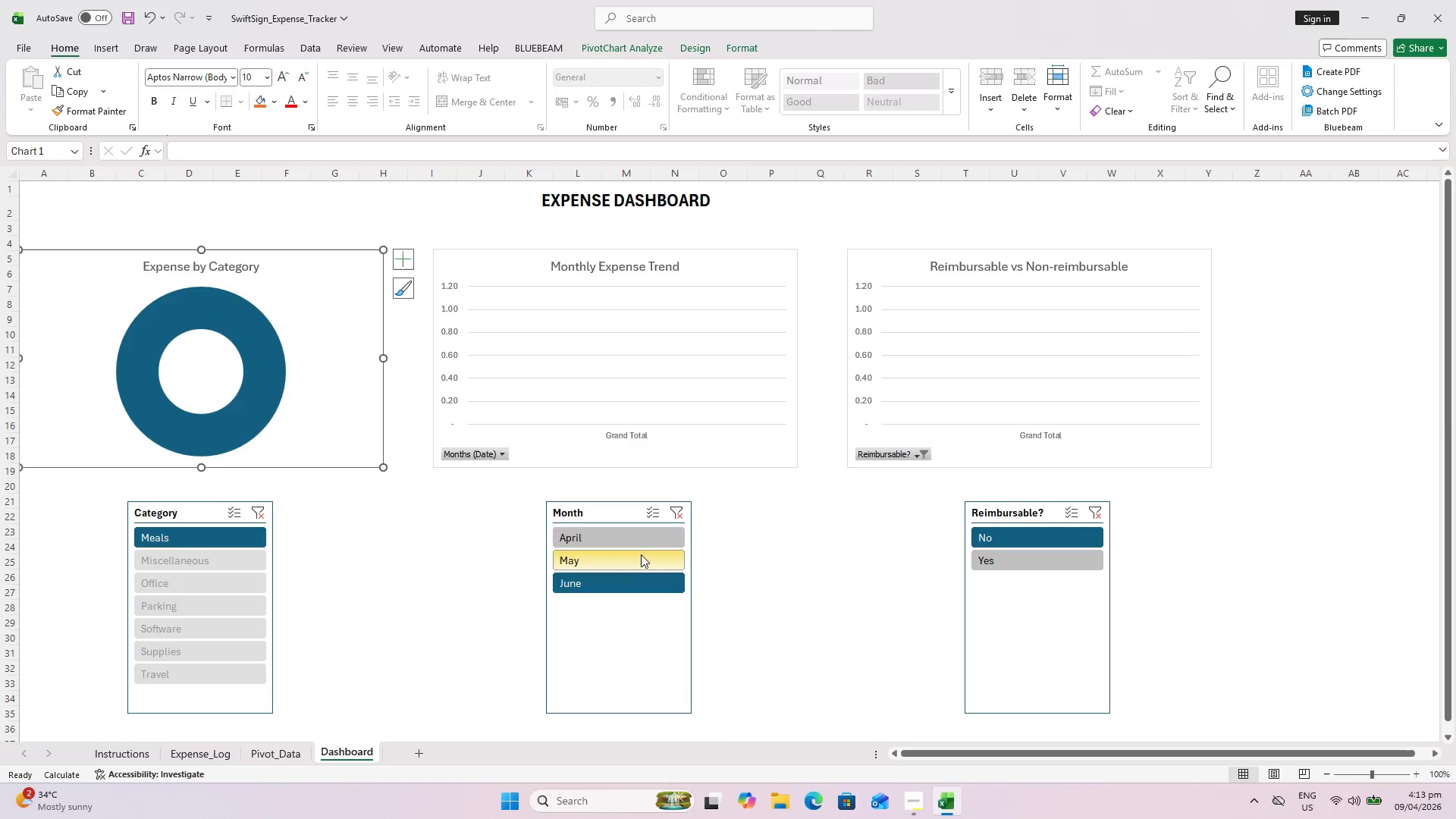 
left_click([641, 553])
 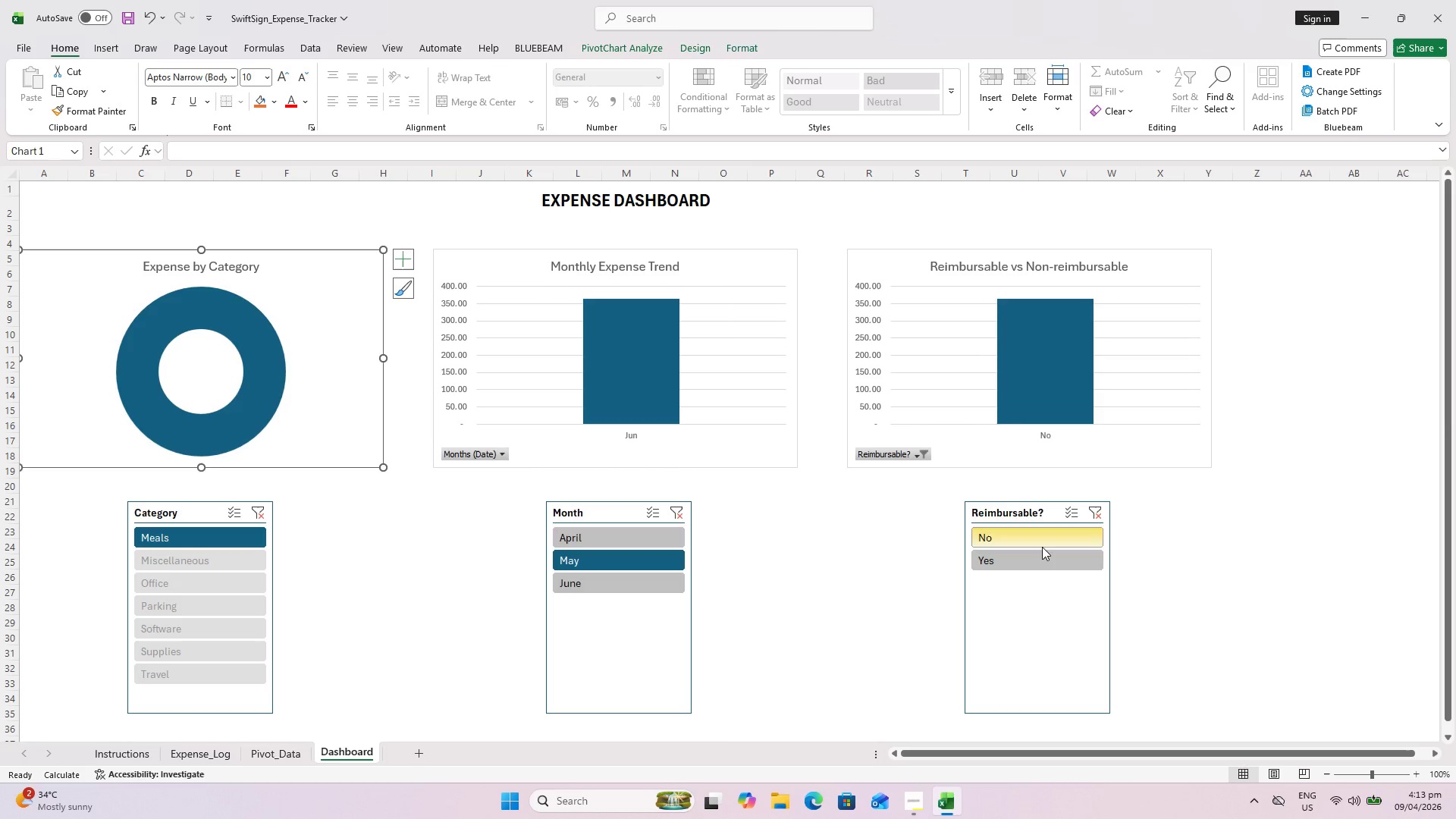 
left_click([1040, 558])
 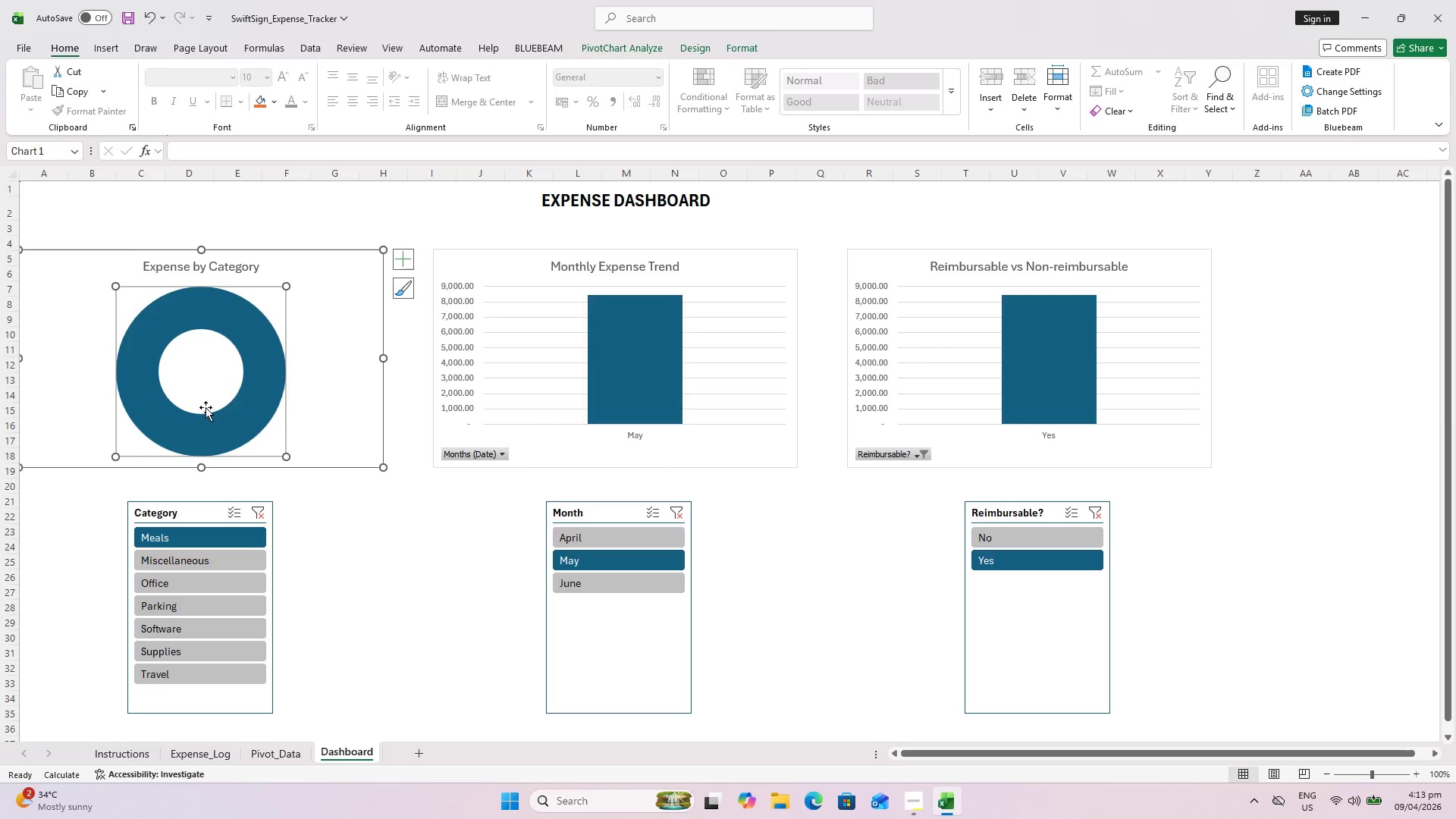 
double_click([296, 544])
 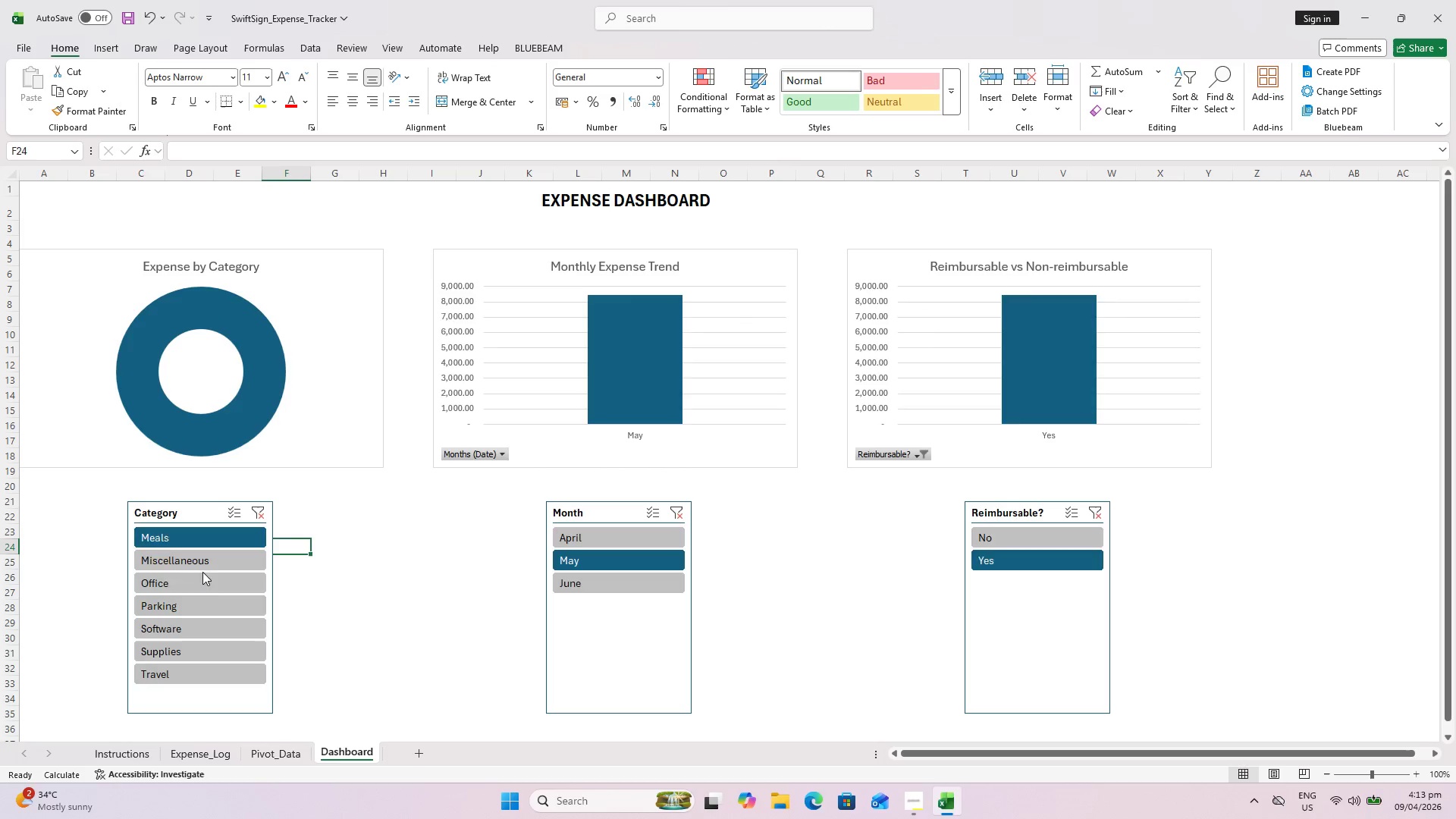 
double_click([206, 614])
 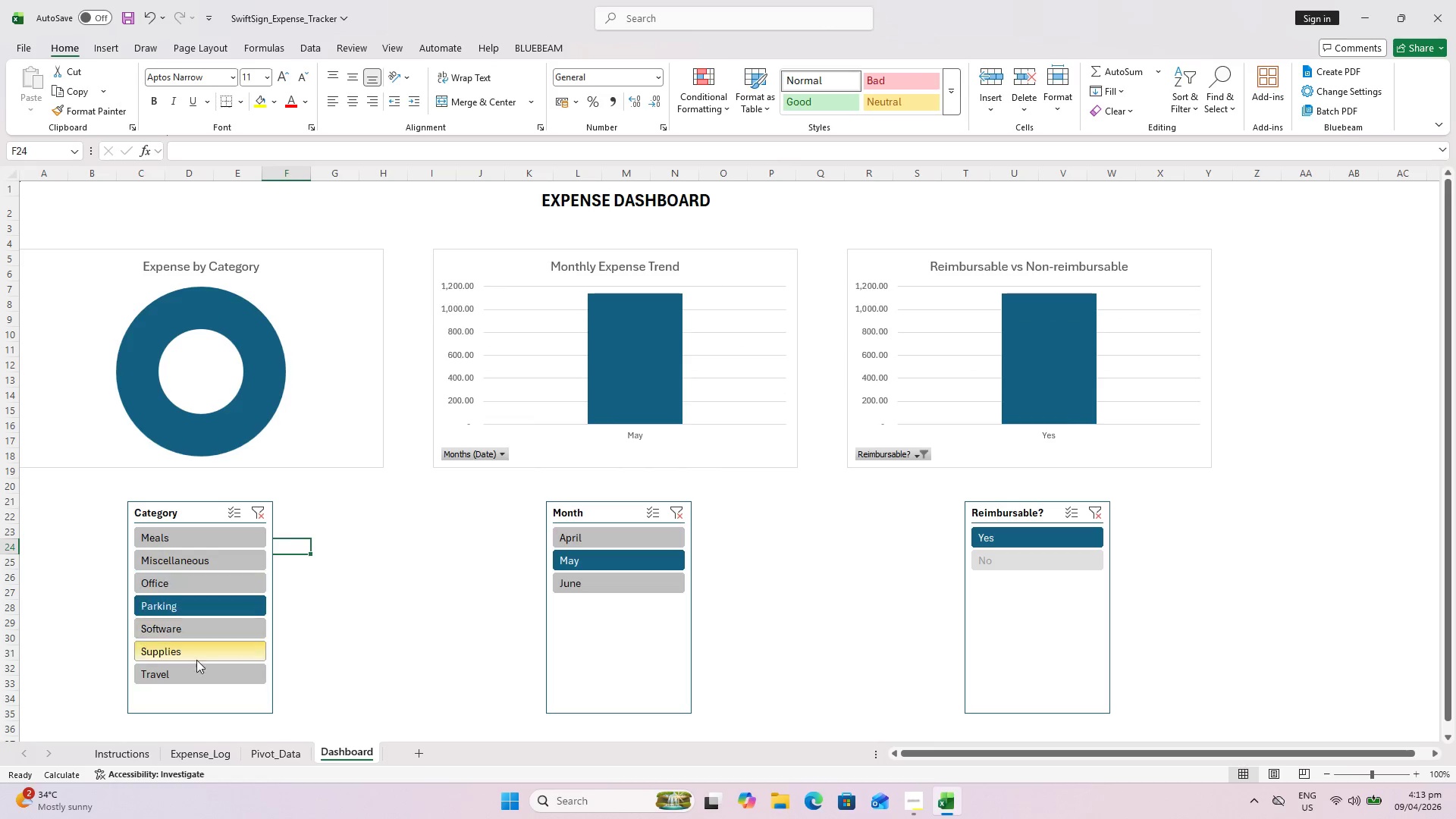 
triple_click([195, 660])
 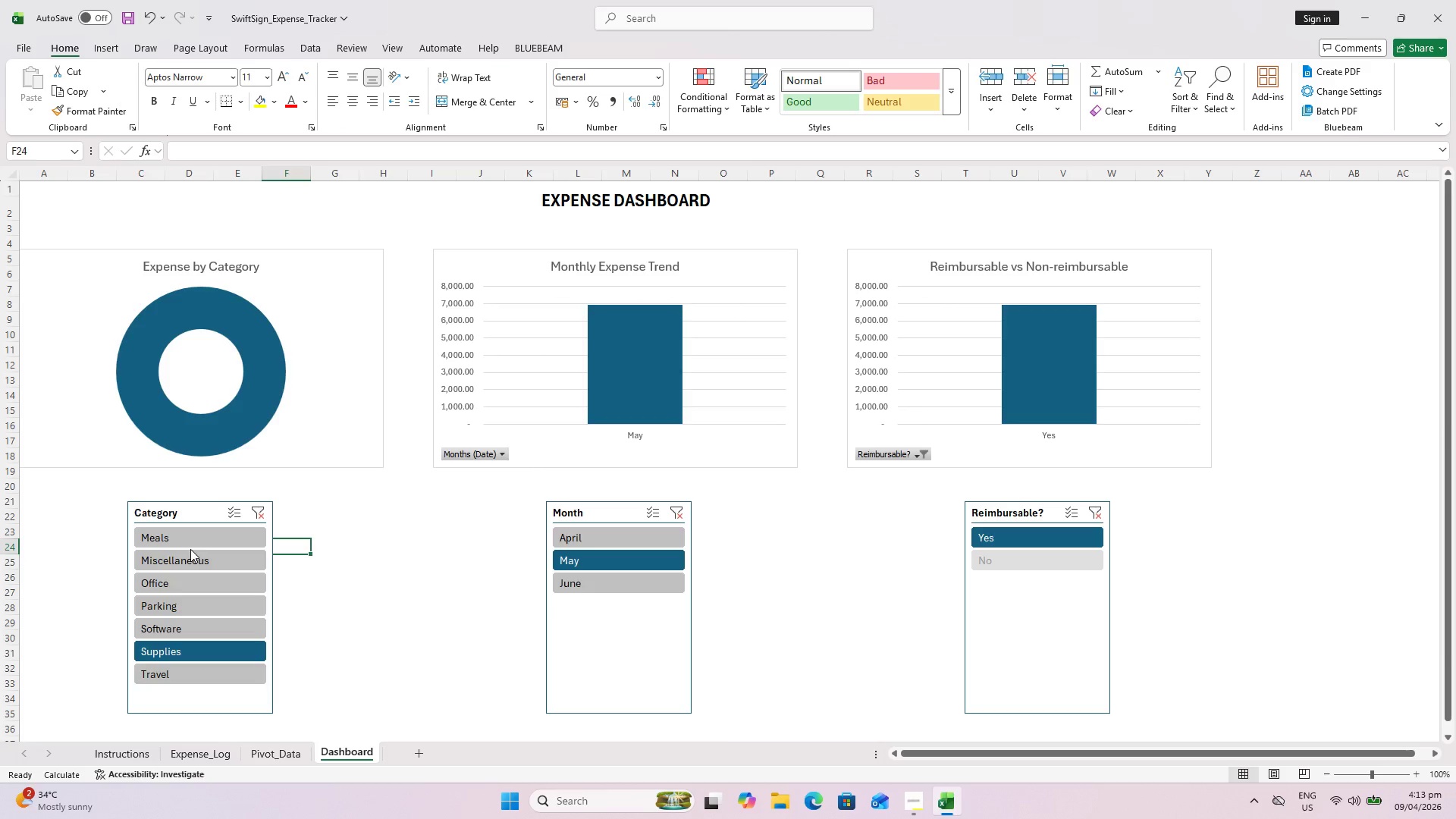 
left_click([190, 548])
 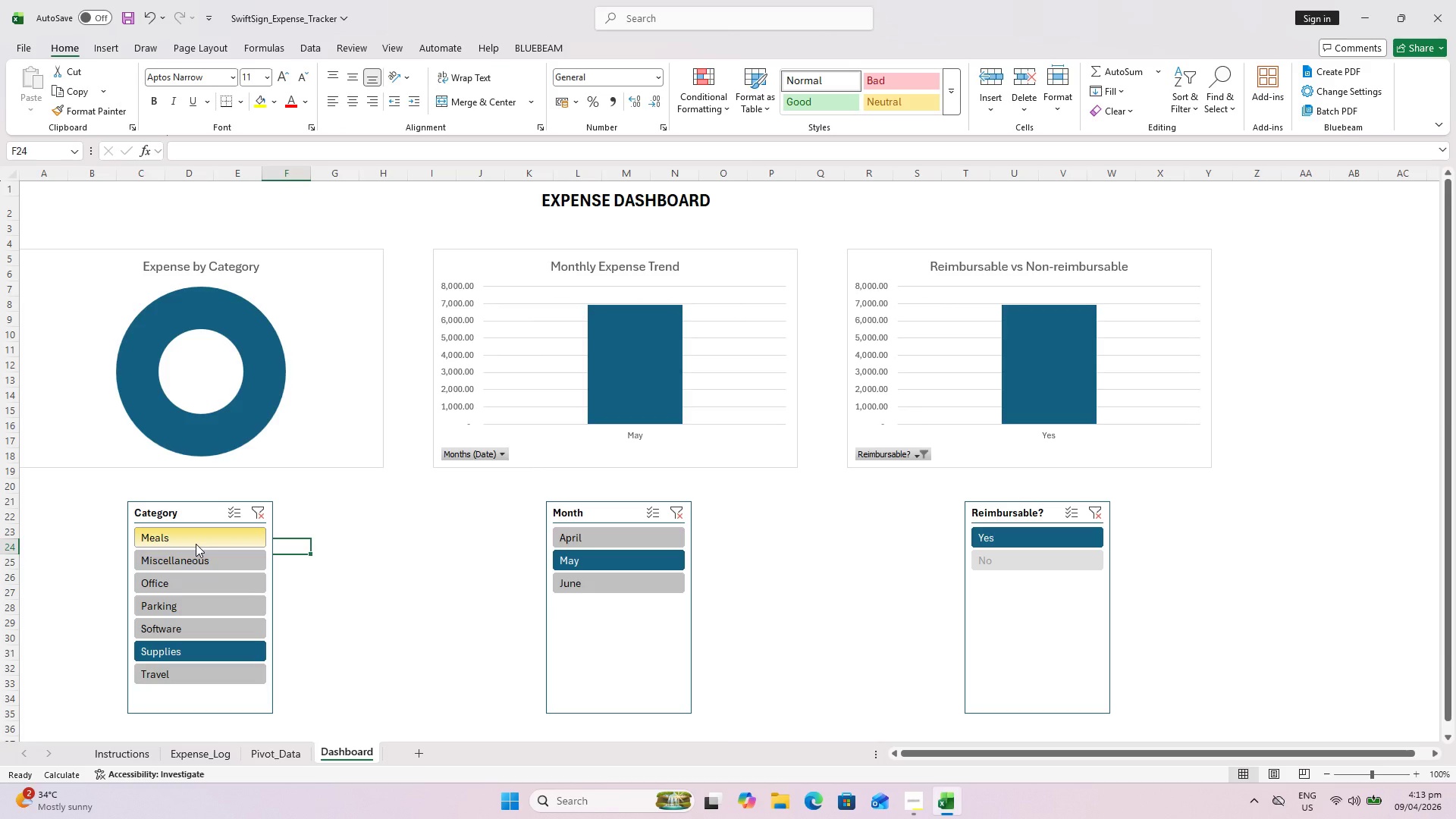 
wait(6.97)
 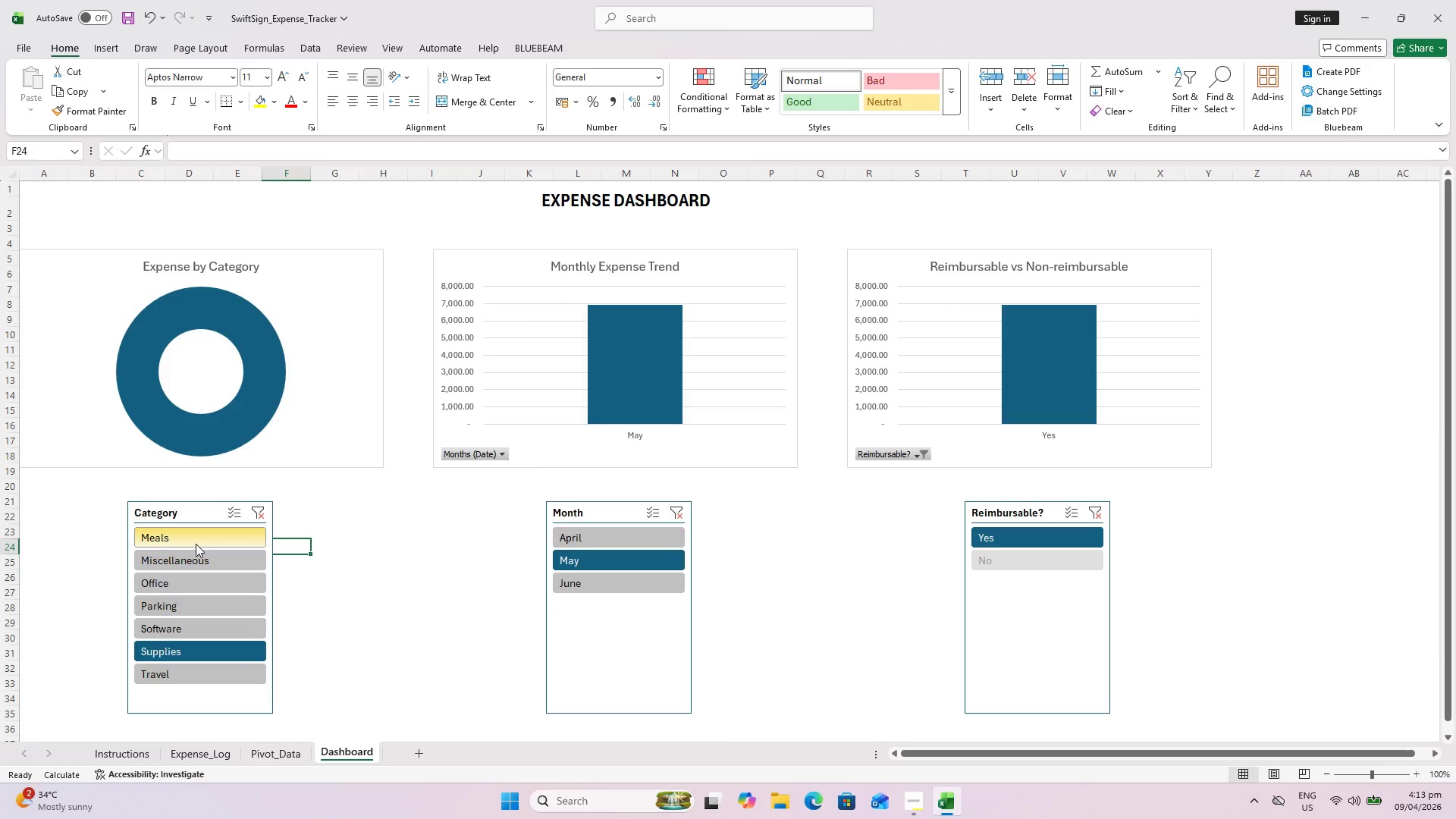 
right_click([357, 304])
 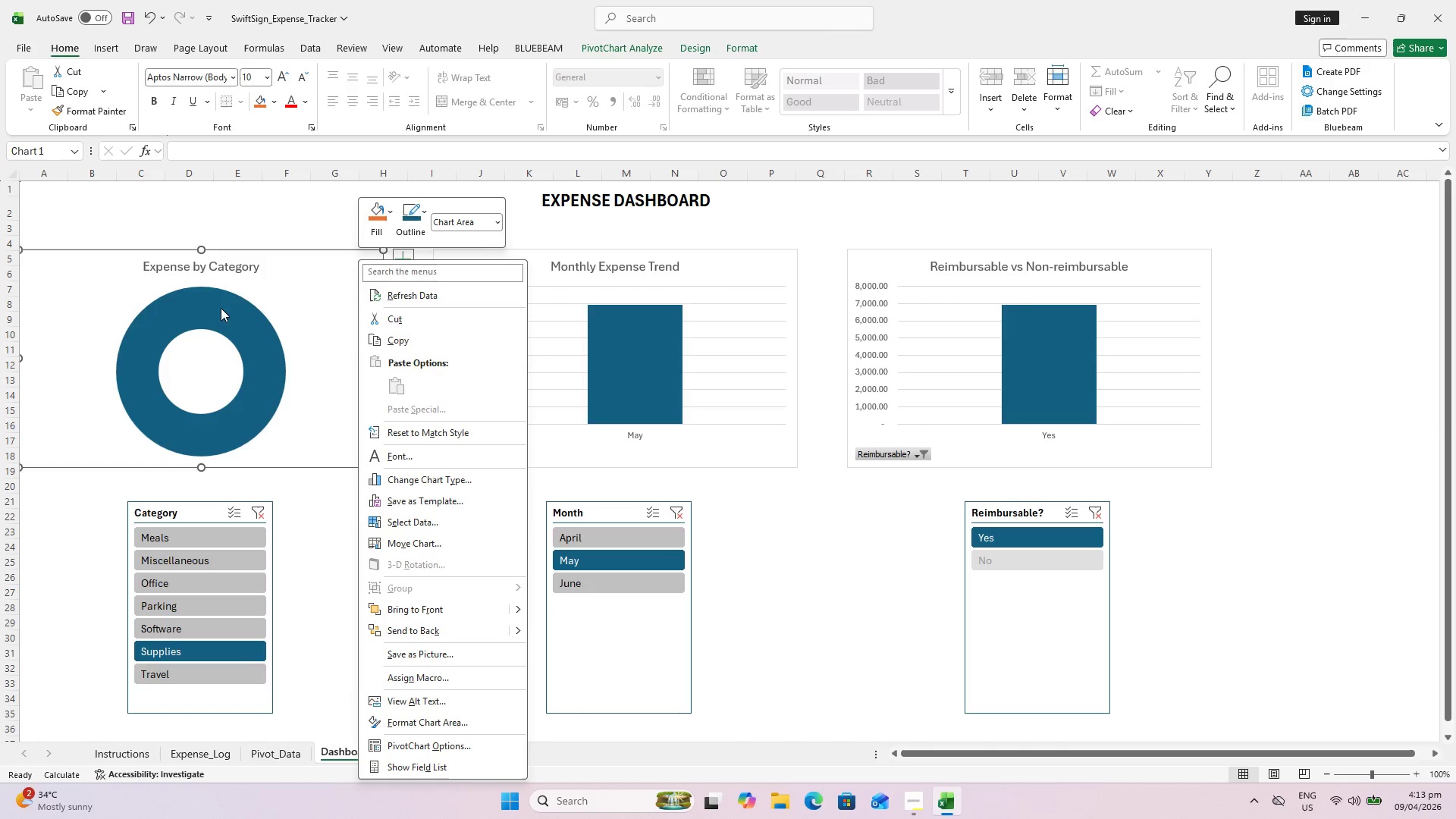 
left_click([257, 284])
 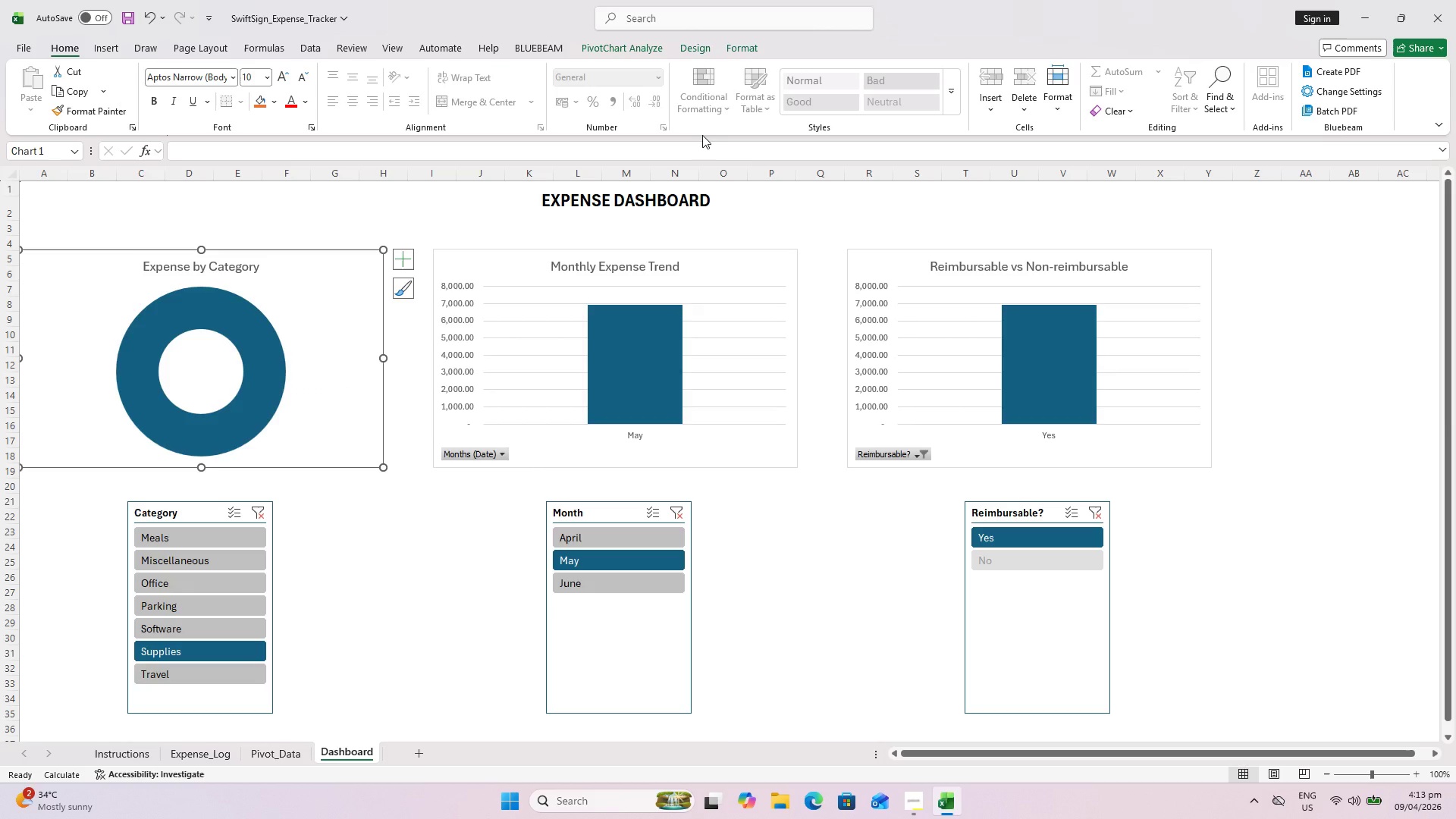 
wait(23.09)
 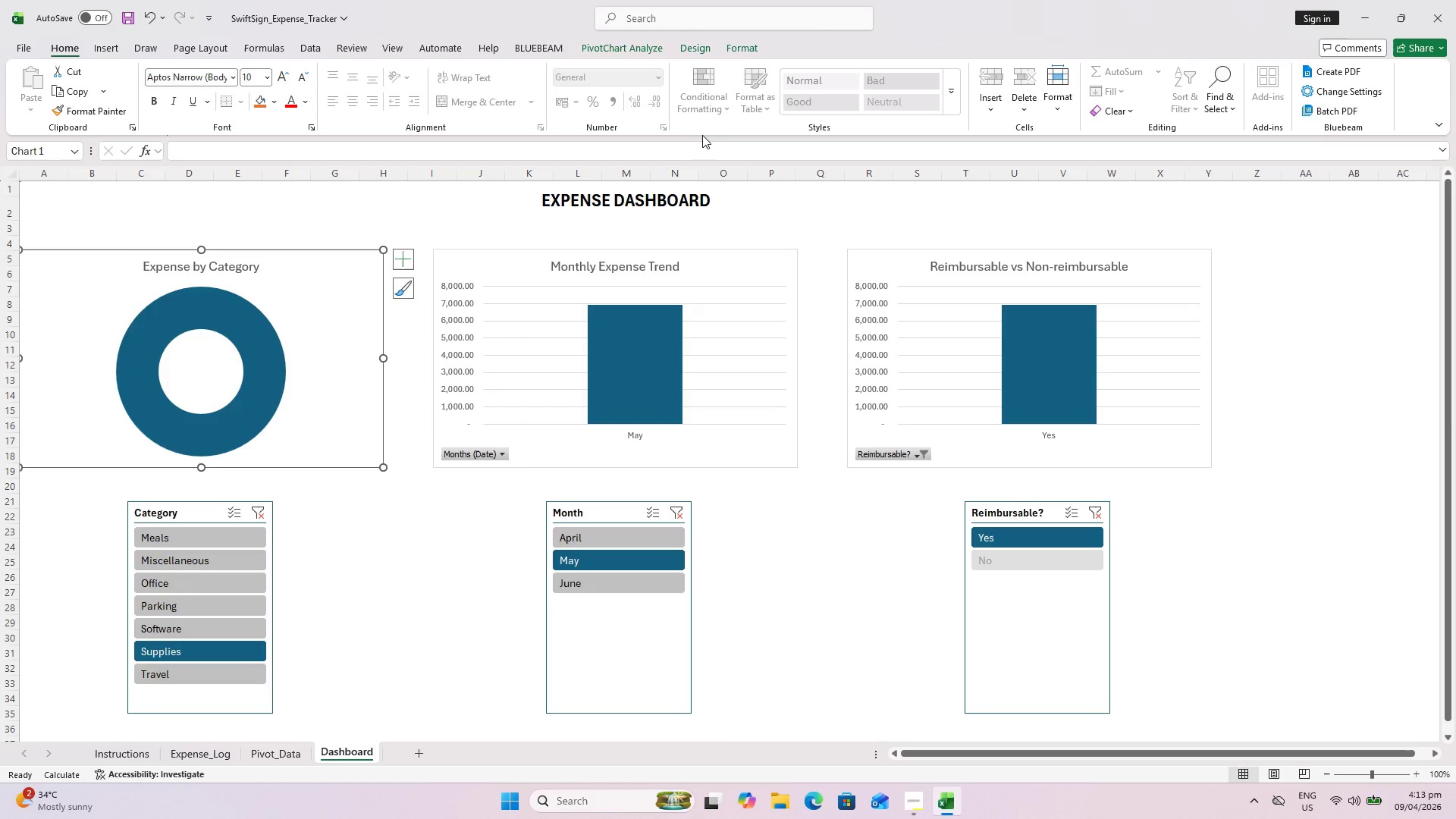 
mouse_move([418, 263])
 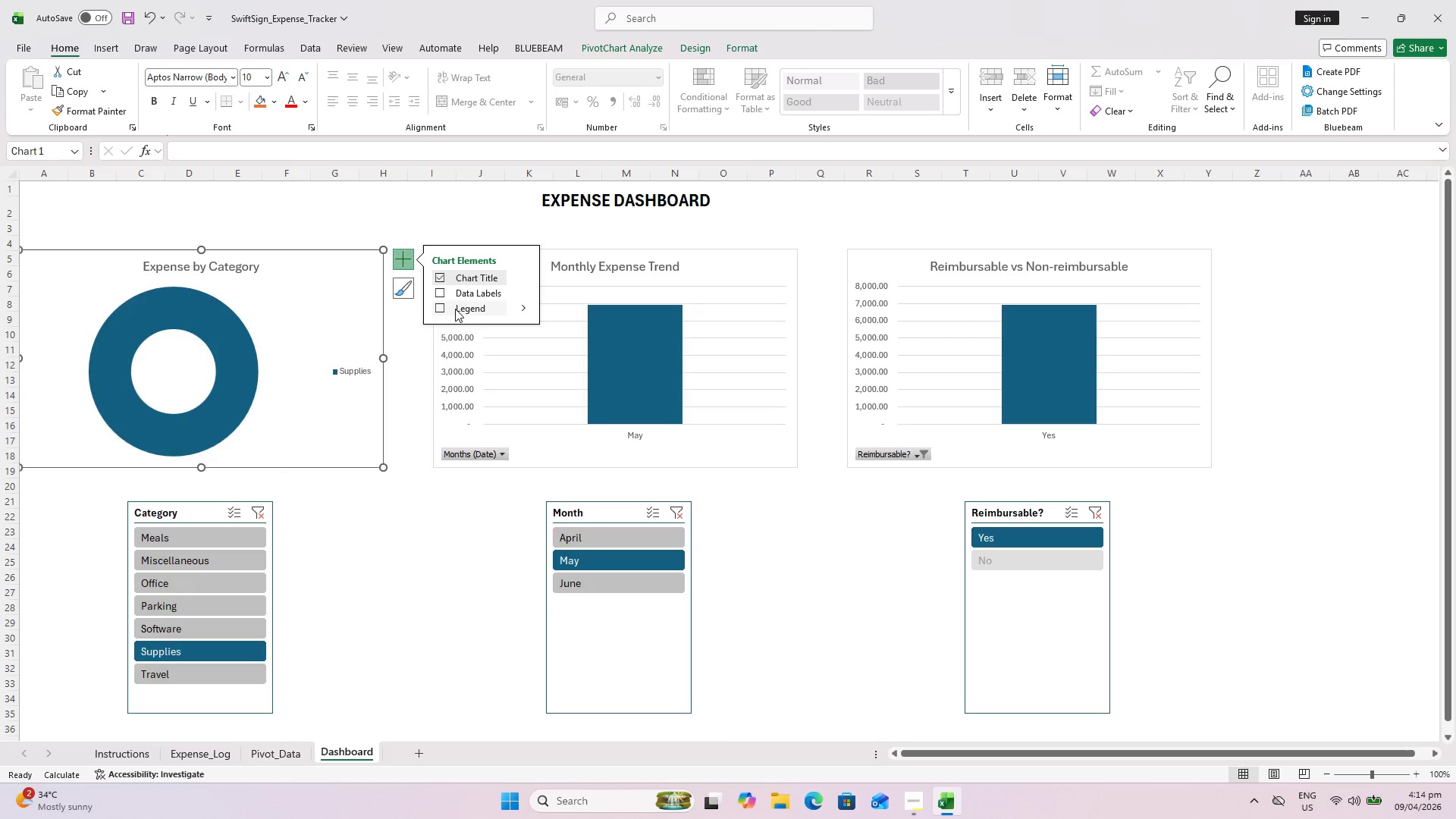 
wait(6.25)
 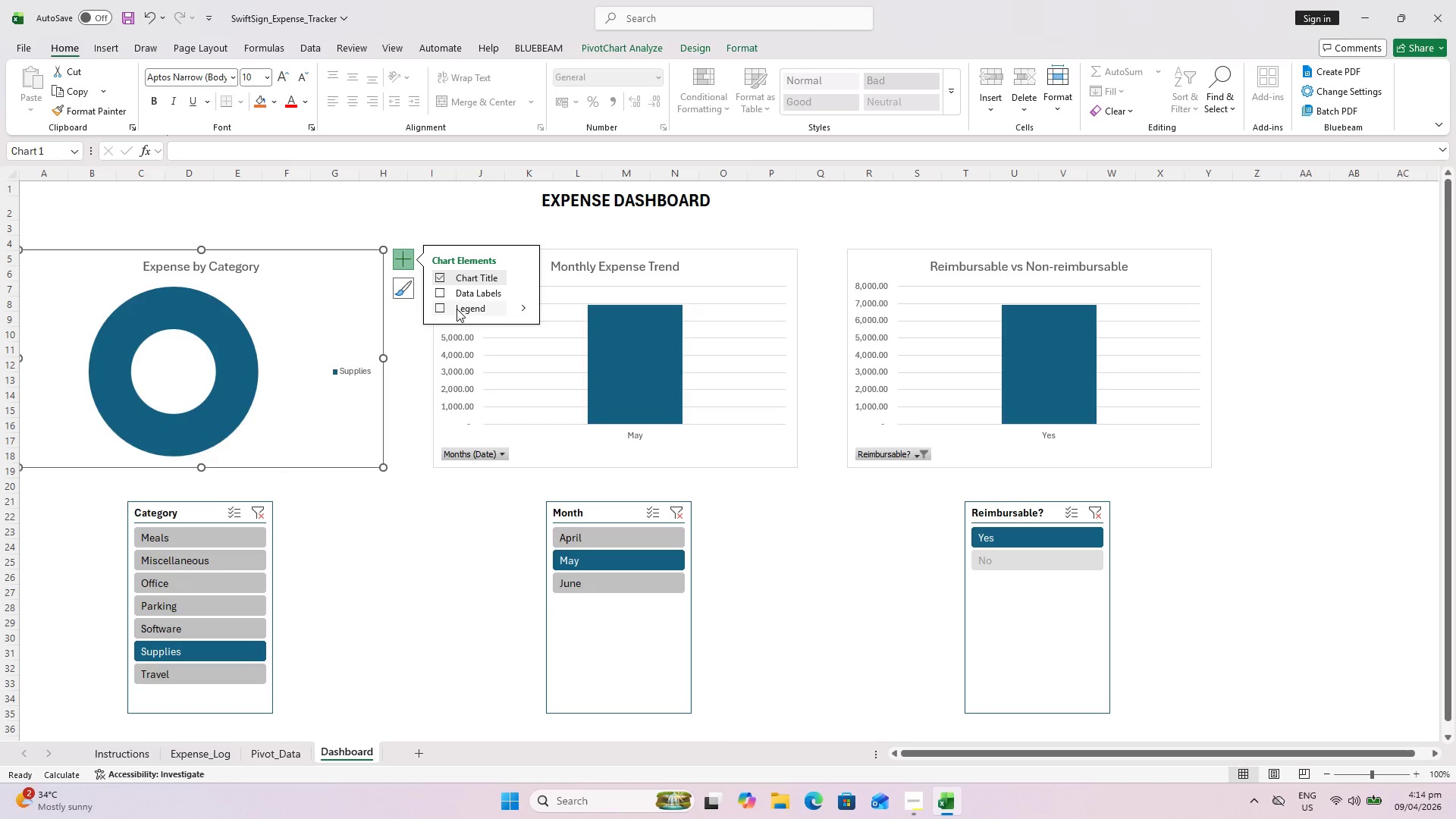 
left_click([441, 293])
 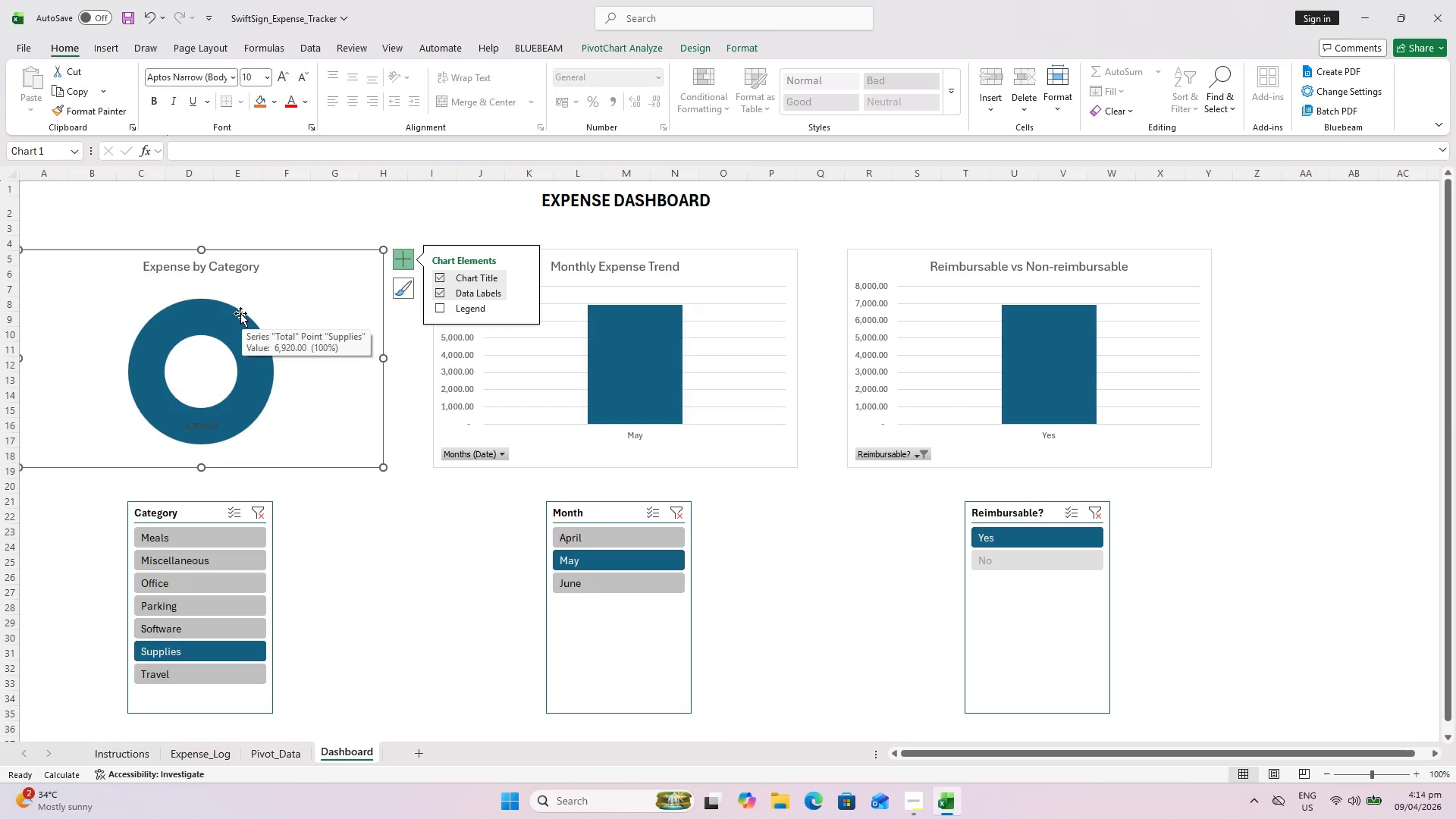 
wait(28.25)
 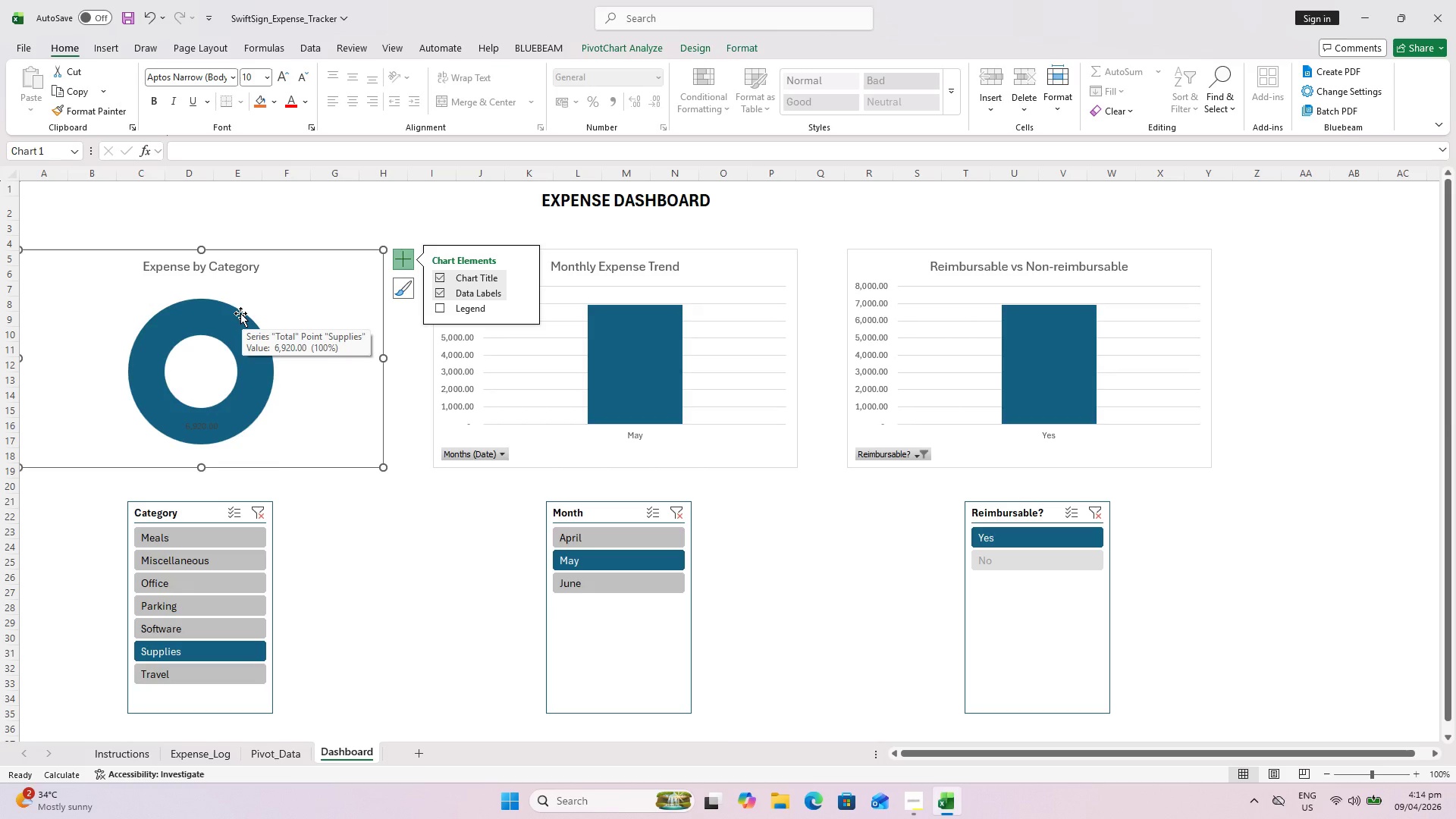 
mouse_move([257, 378])
 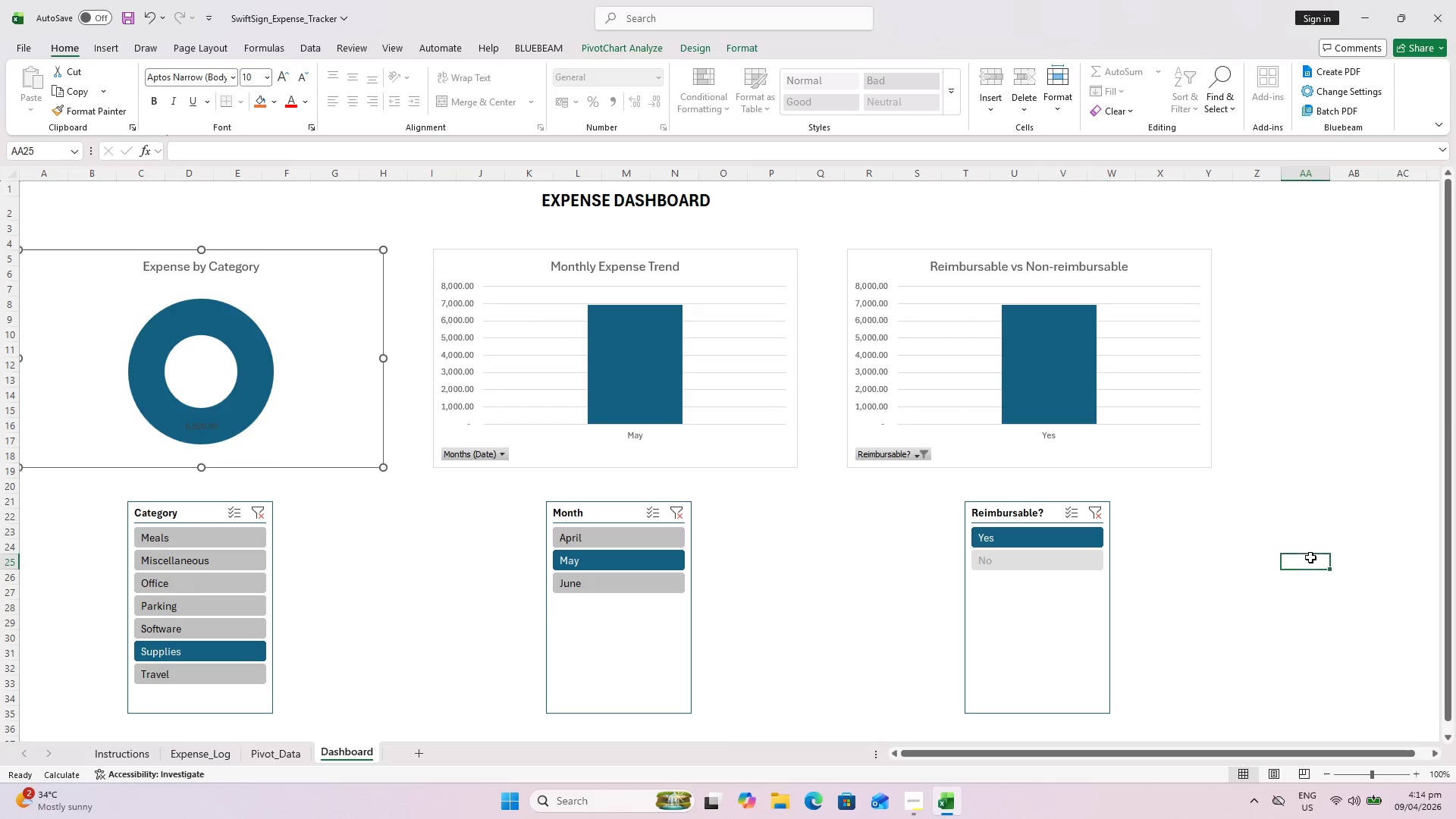 
key(Control+S)
 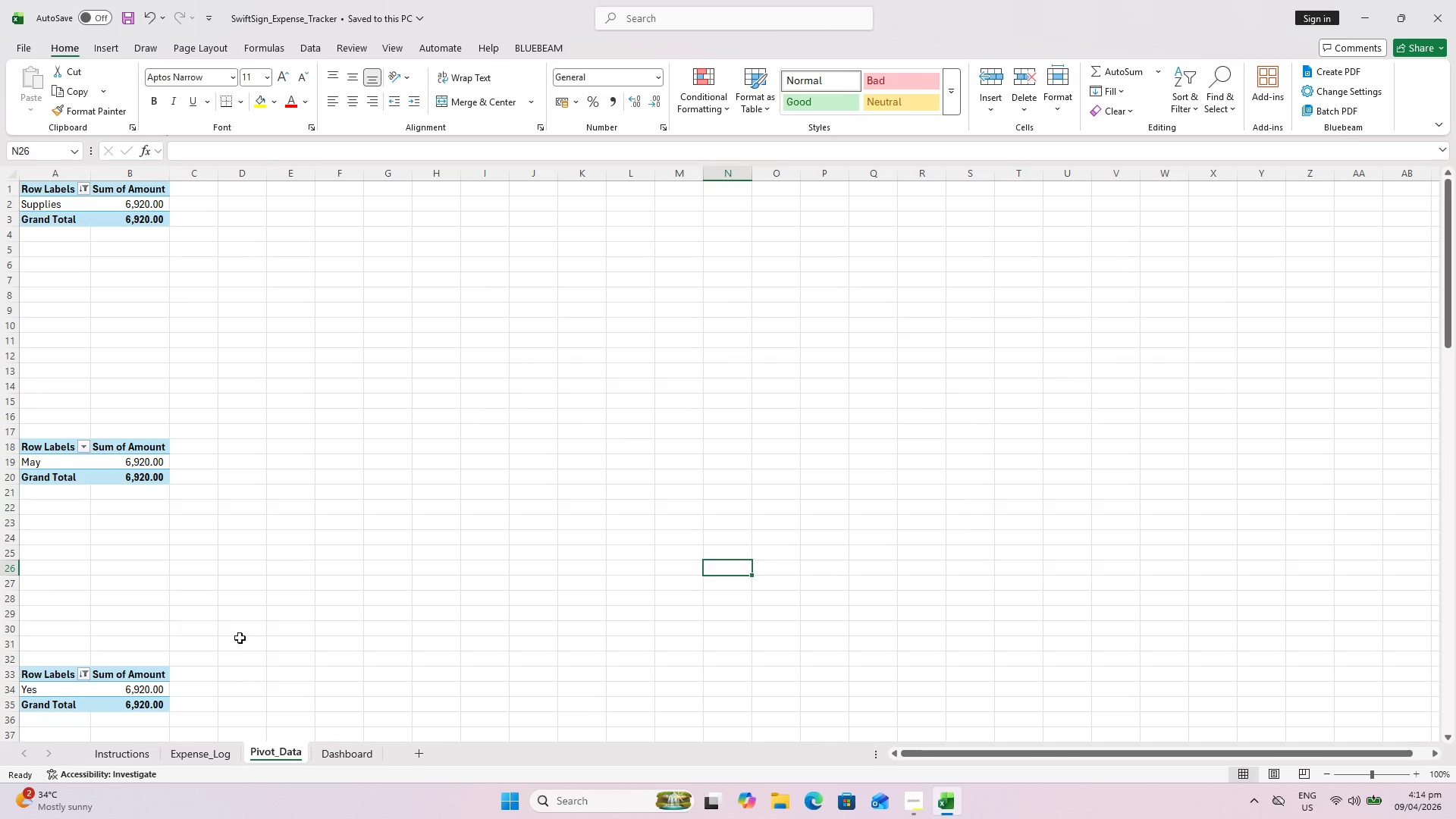 
scroll: coordinate [107, 470], scroll_direction: up, amount: 1.0
 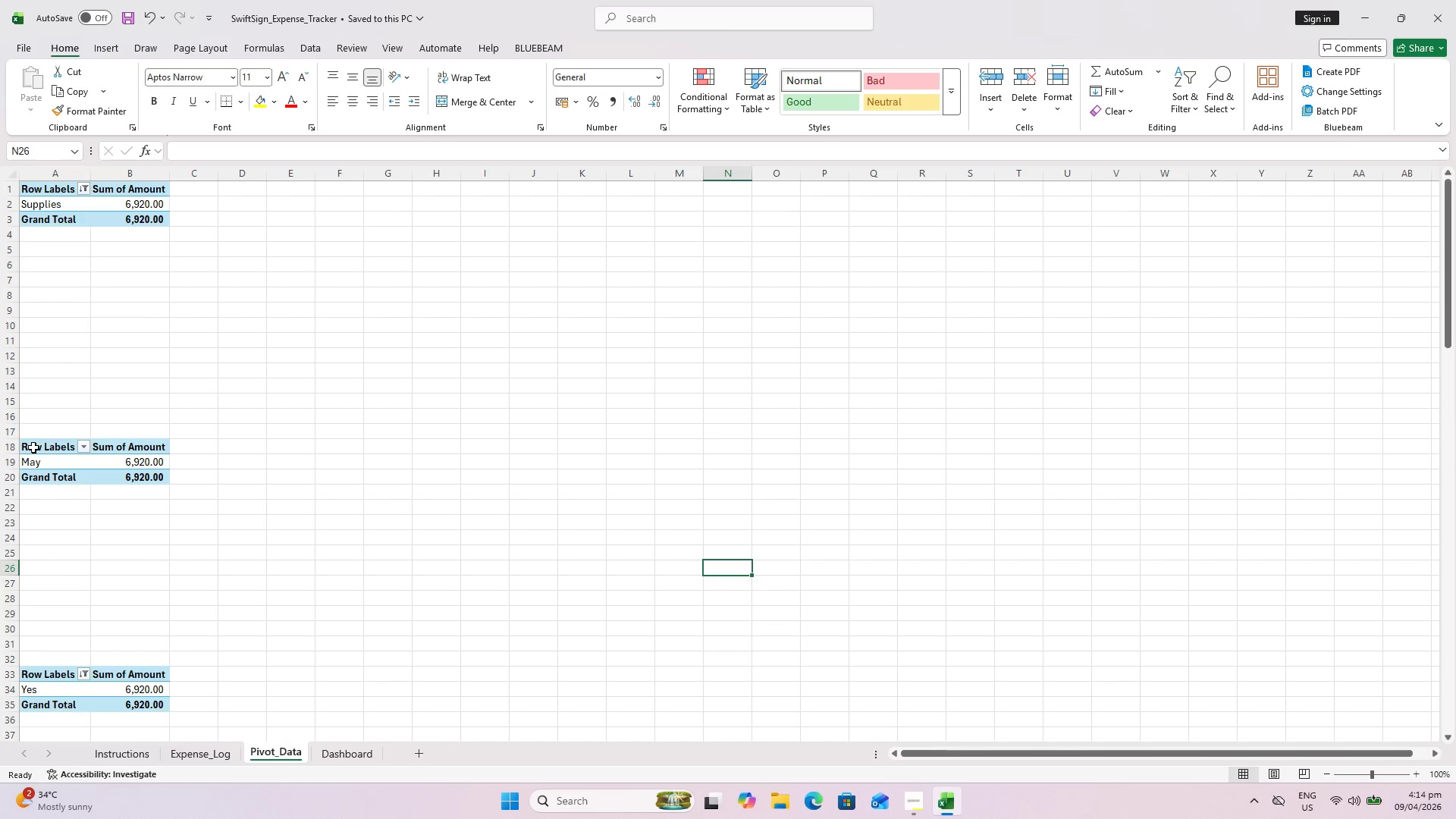 
left_click([33, 447])
 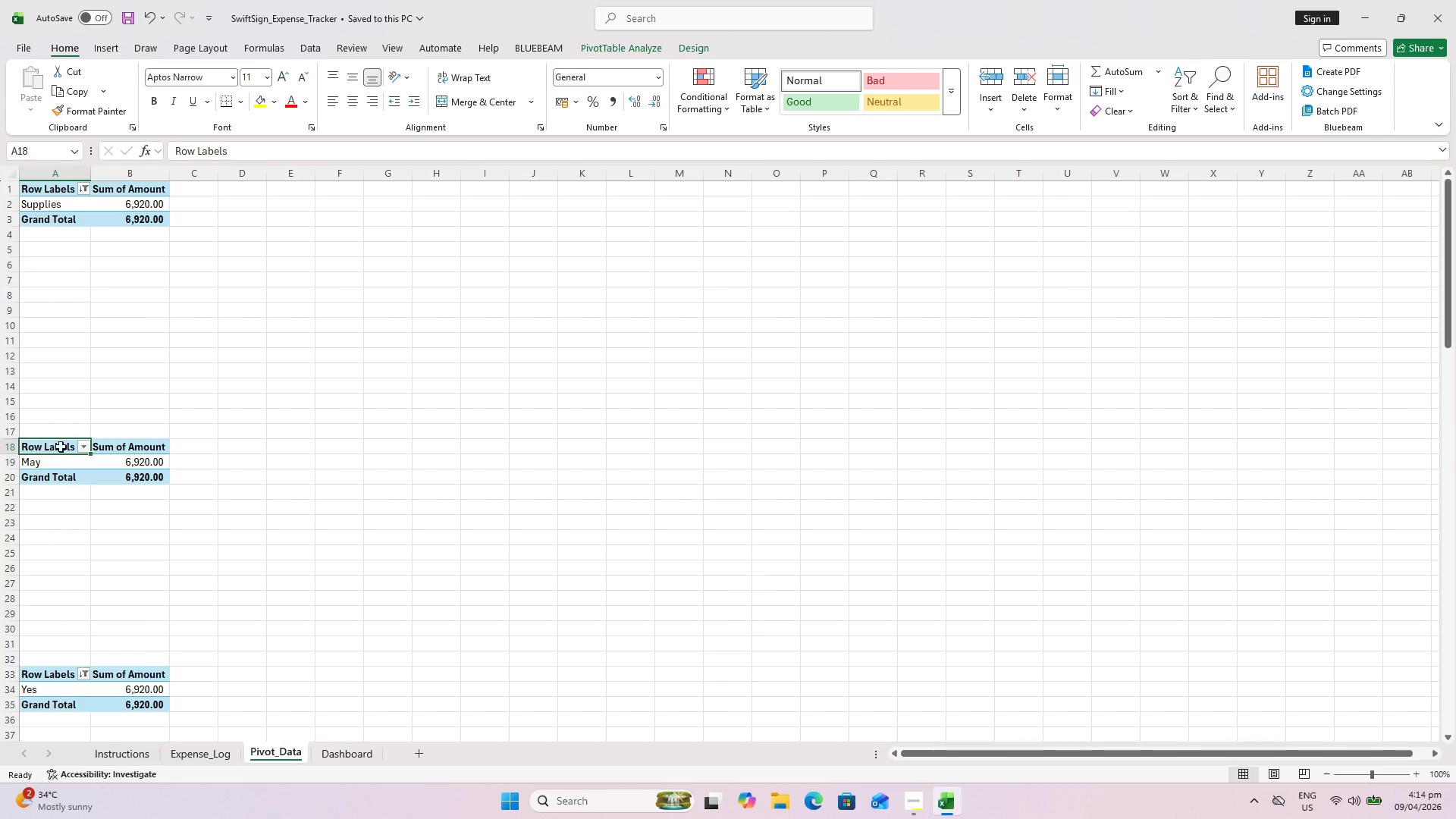 
left_click([531, 570])
 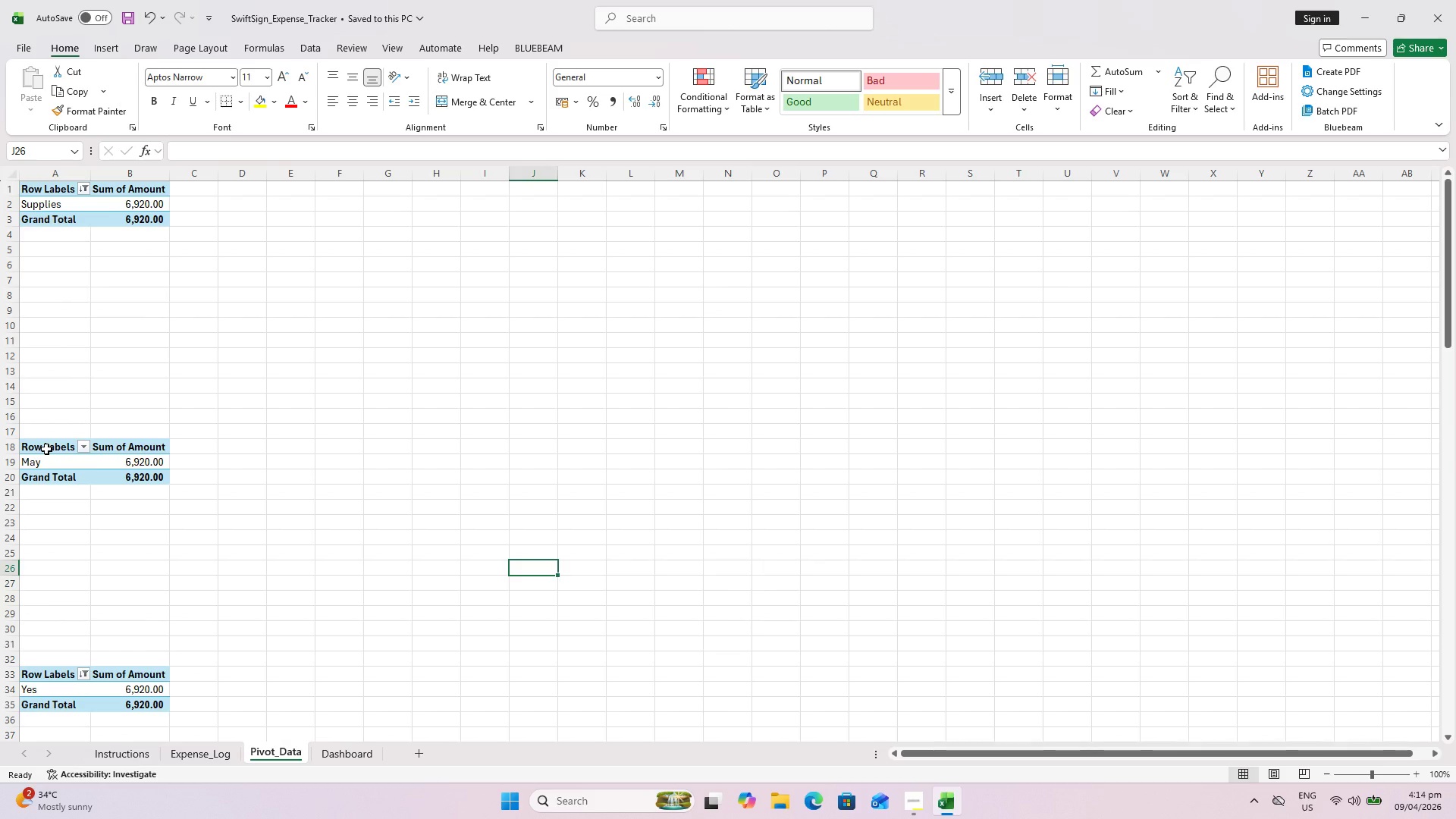 
left_click([42, 447])
 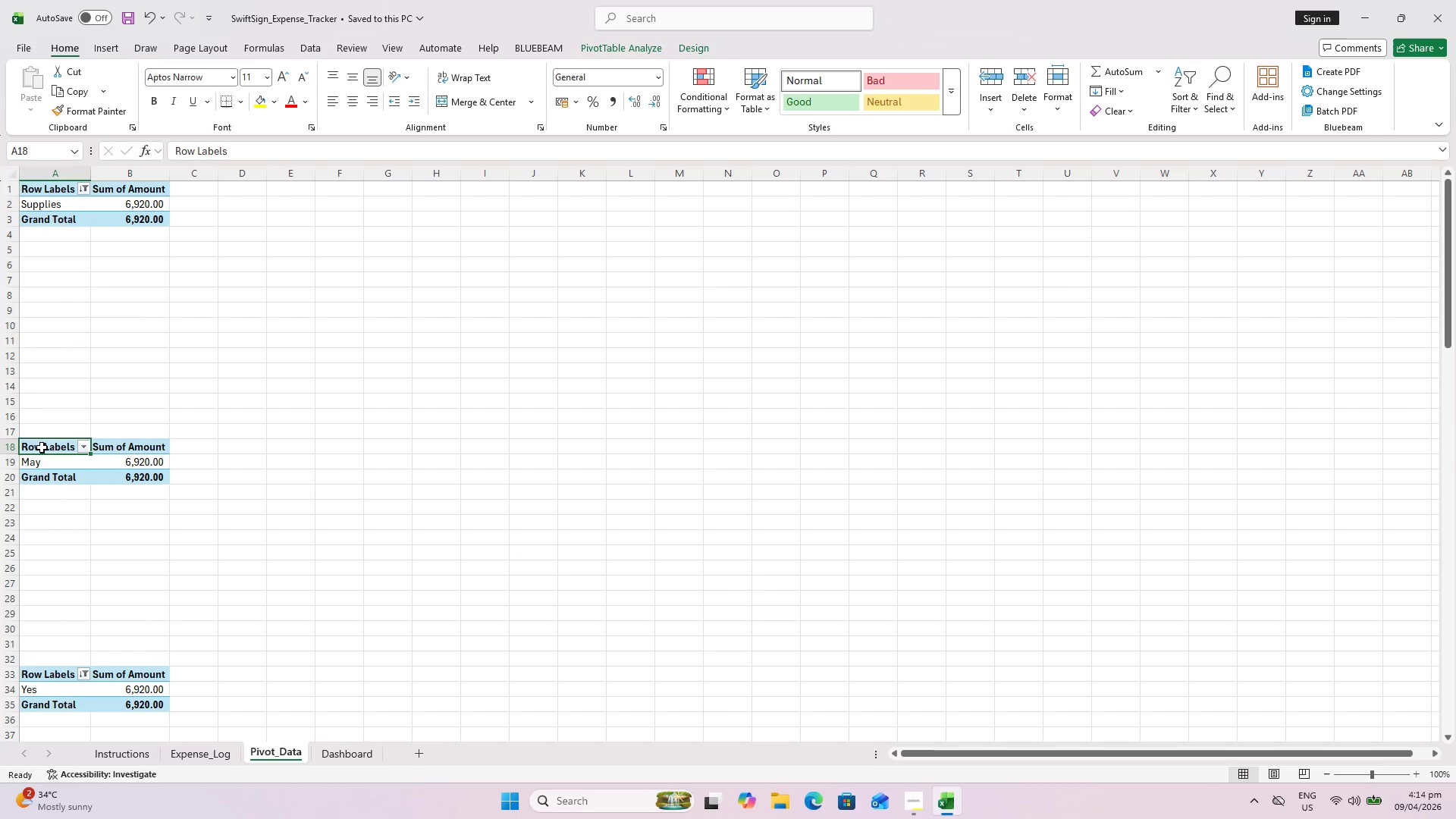 
hold_key(key=ControlLeft, duration=0.73)
 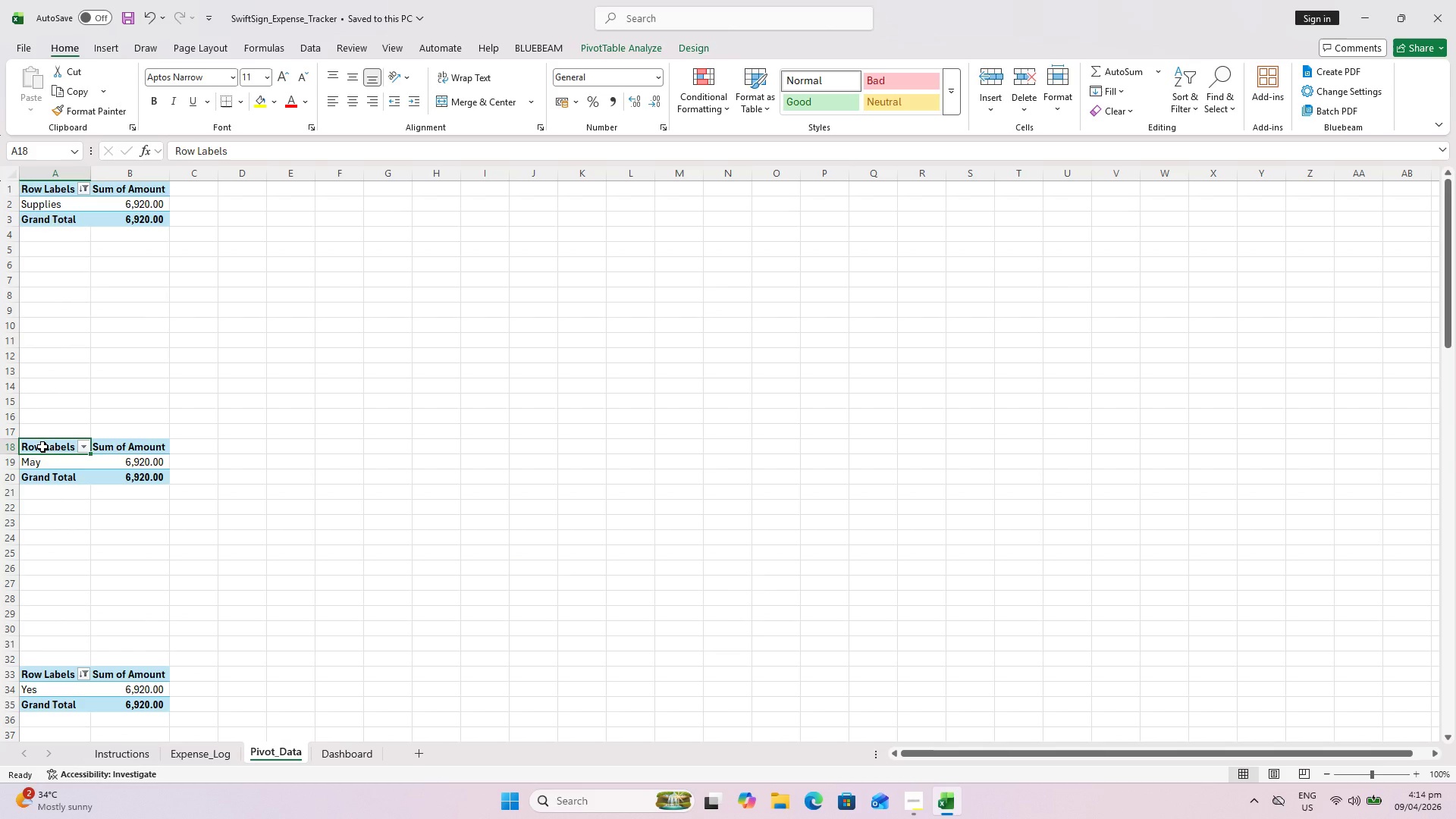 
key(Control+ControlLeft)
 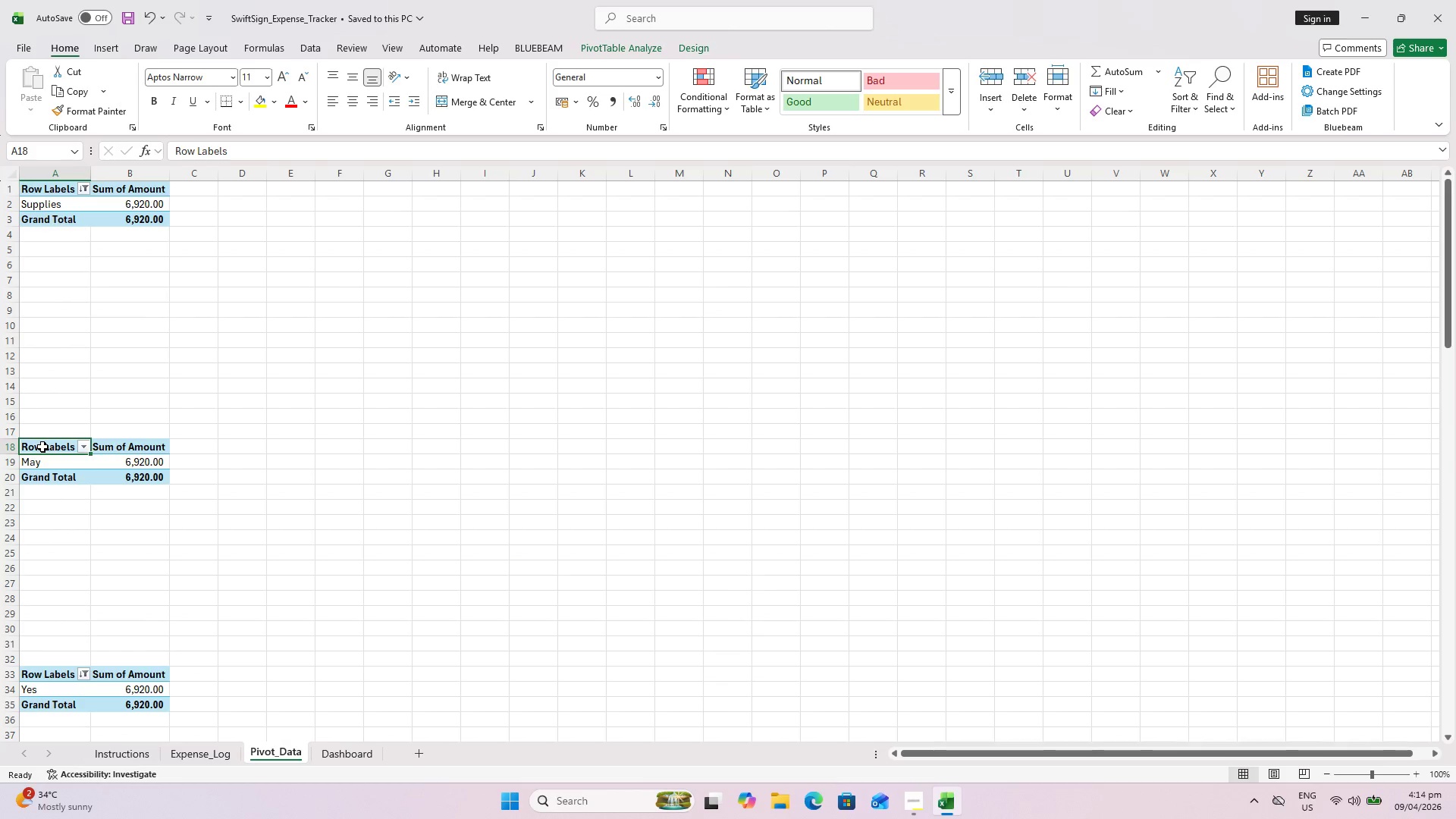 
left_click_drag(start_coordinate=[42, 447], to_coordinate=[135, 480])
 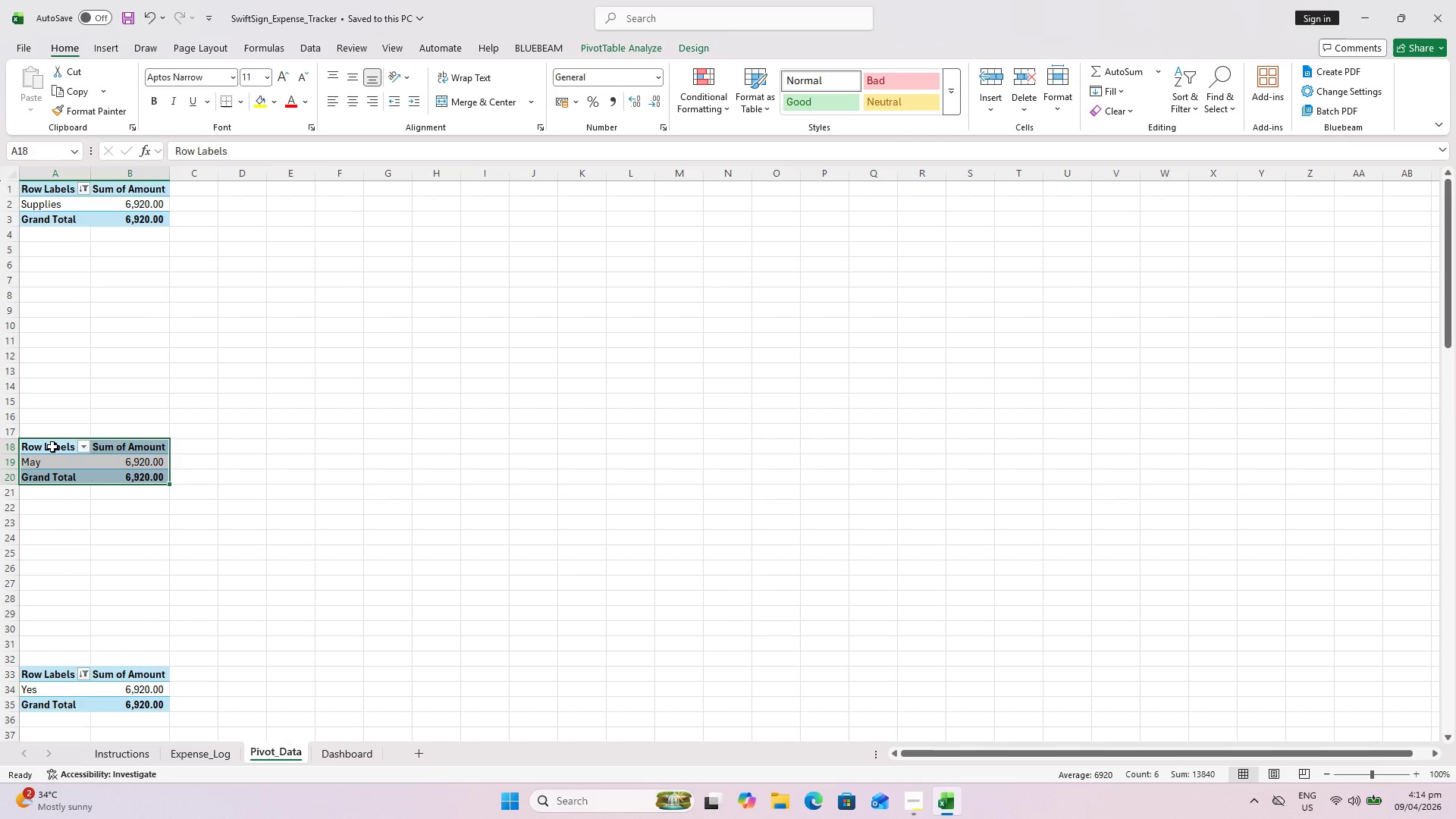 
left_click_drag(start_coordinate=[52, 447], to_coordinate=[49, 433])
 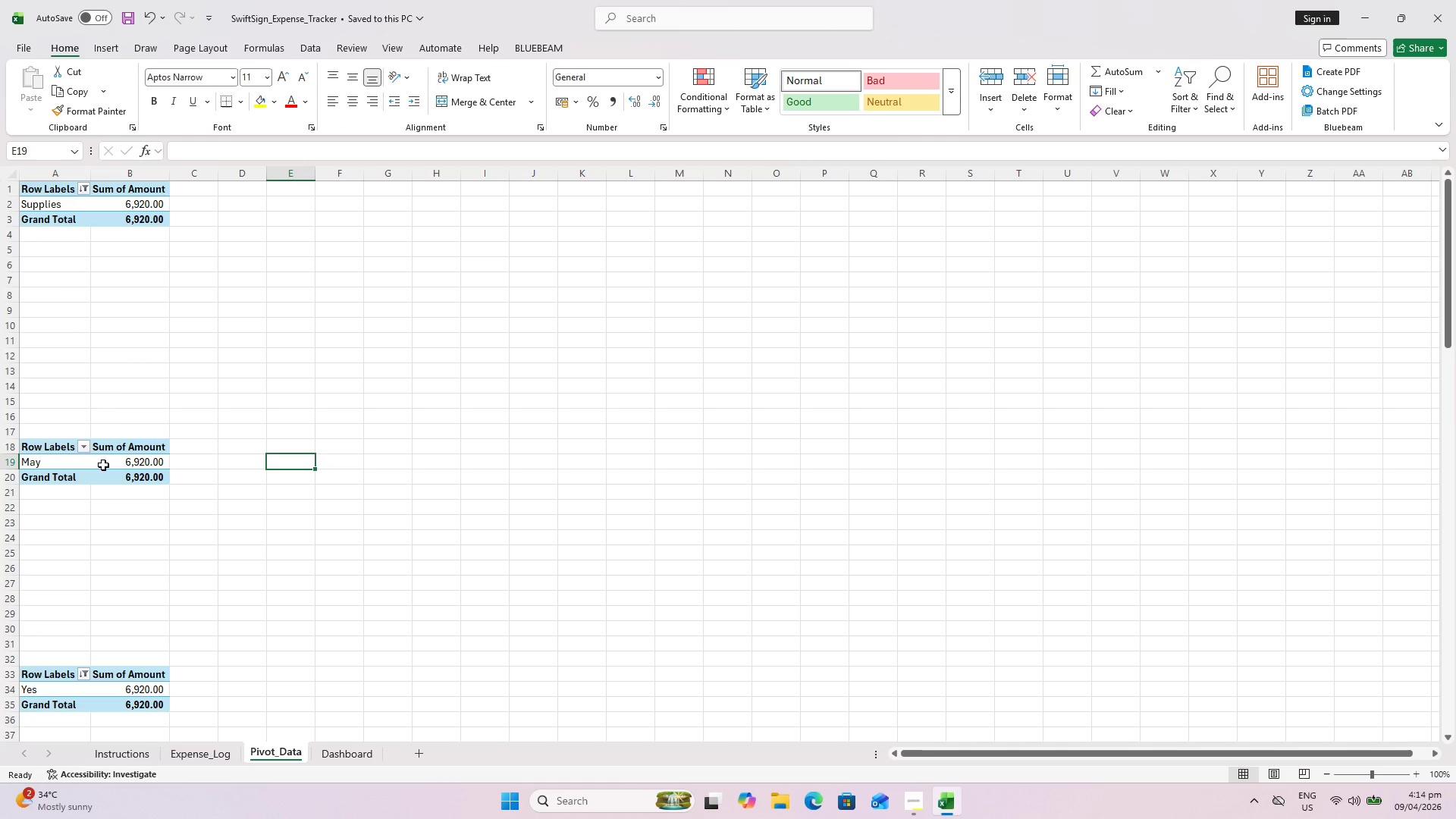 
left_click([58, 446])
 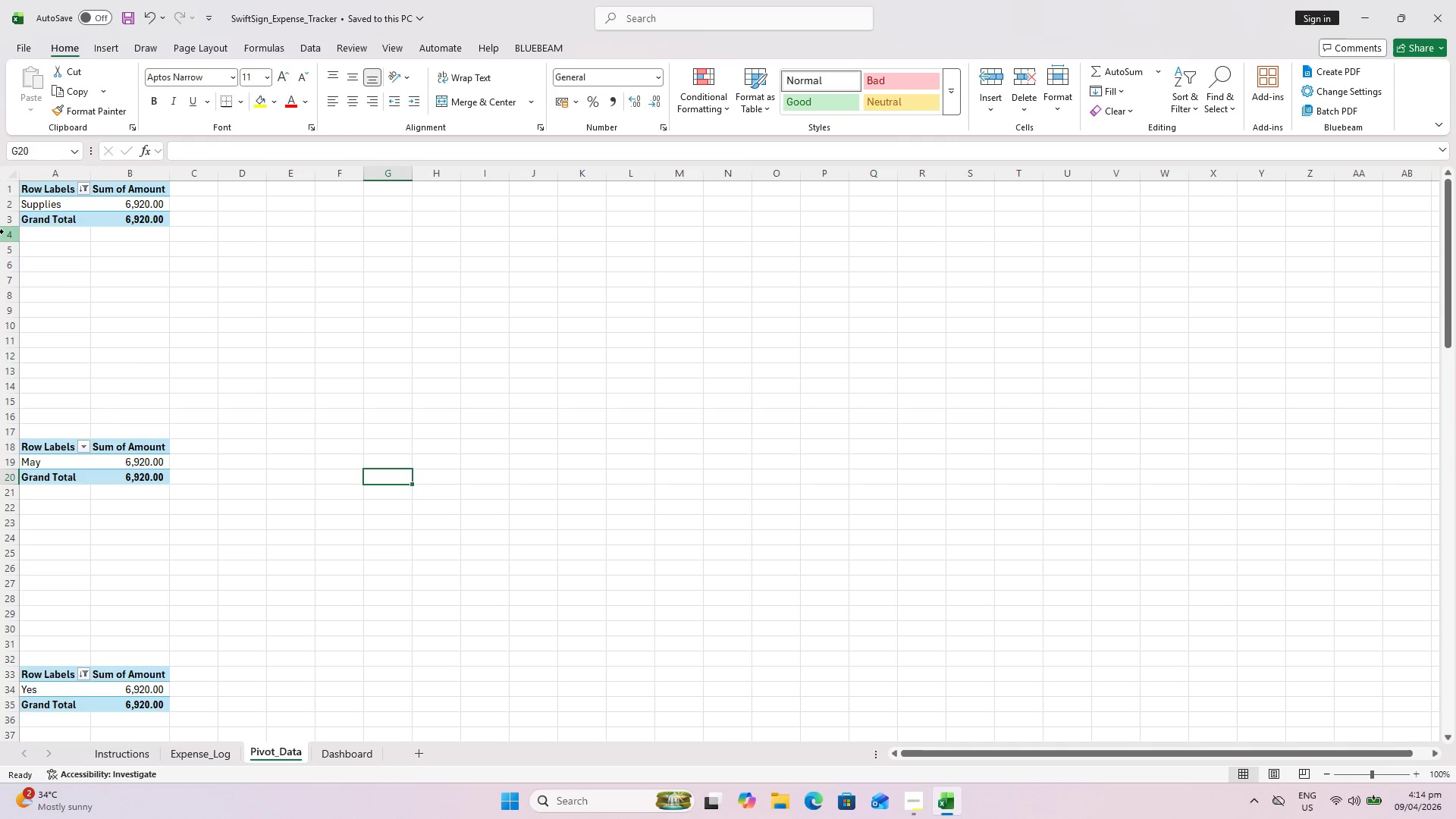 
left_click_drag(start_coordinate=[8, 249], to_coordinate=[8, 420])
 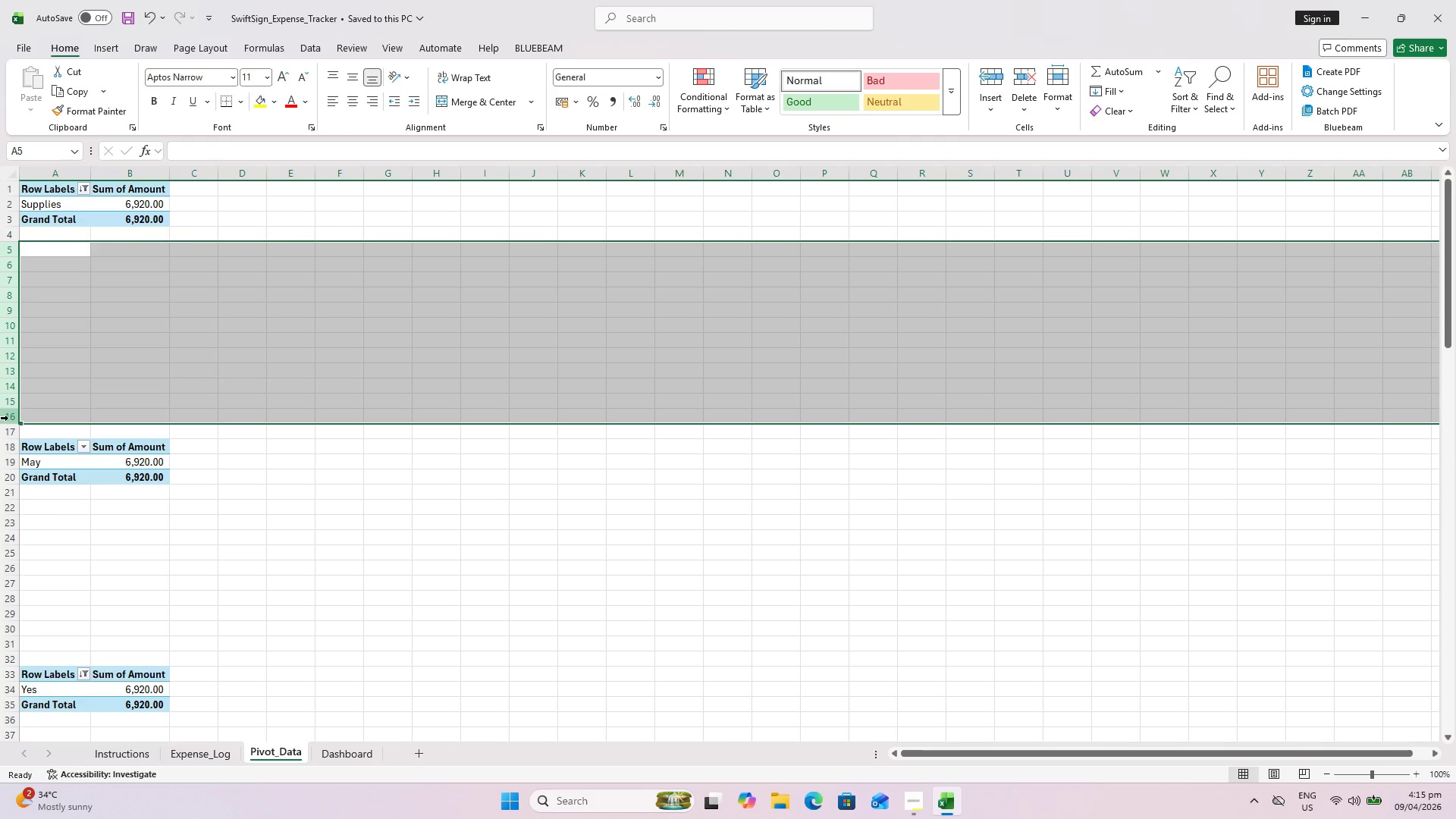 
key(Control+Minus)
 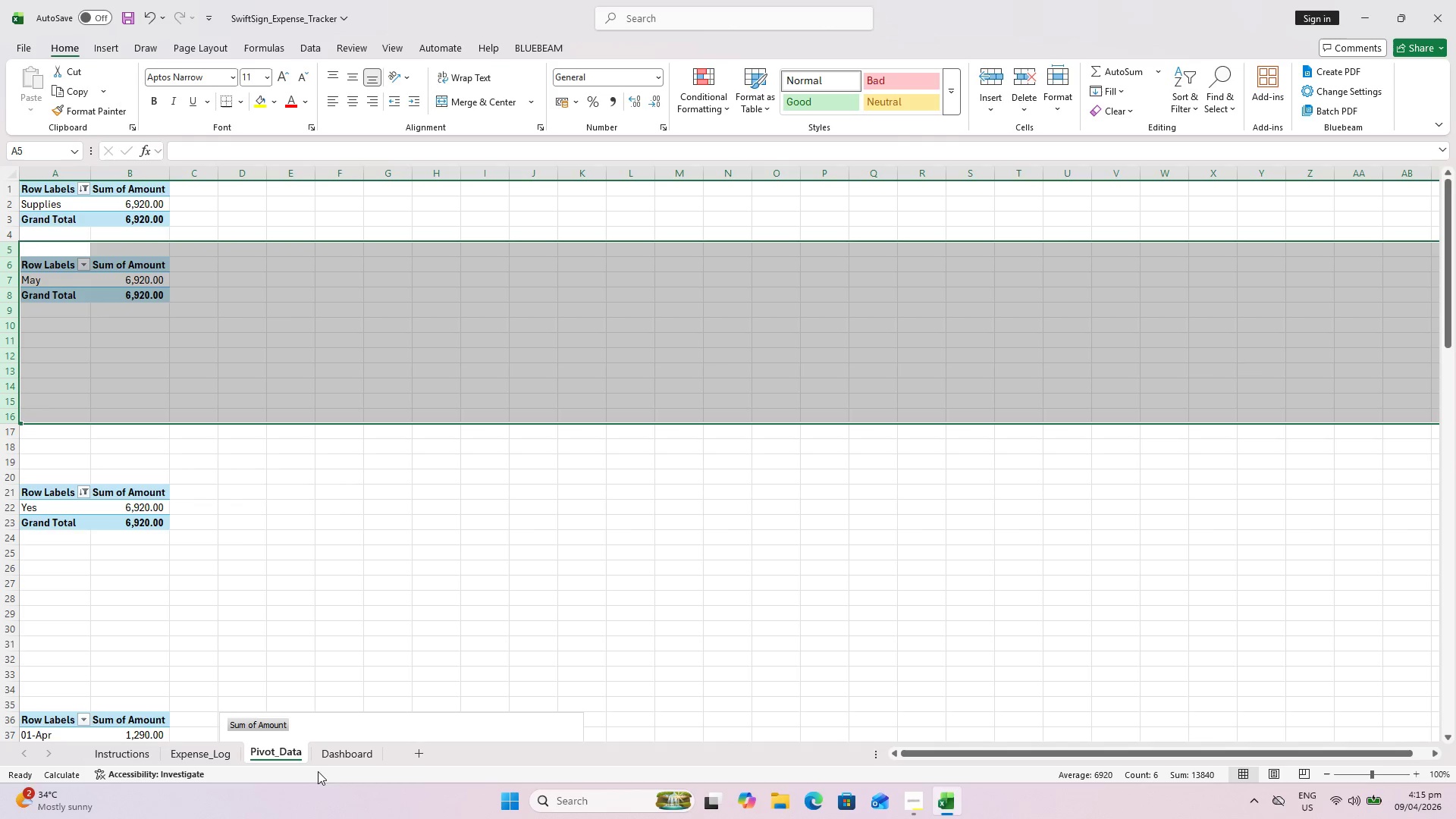 
scroll: coordinate [309, 648], scroll_direction: down, amount: 5.0
 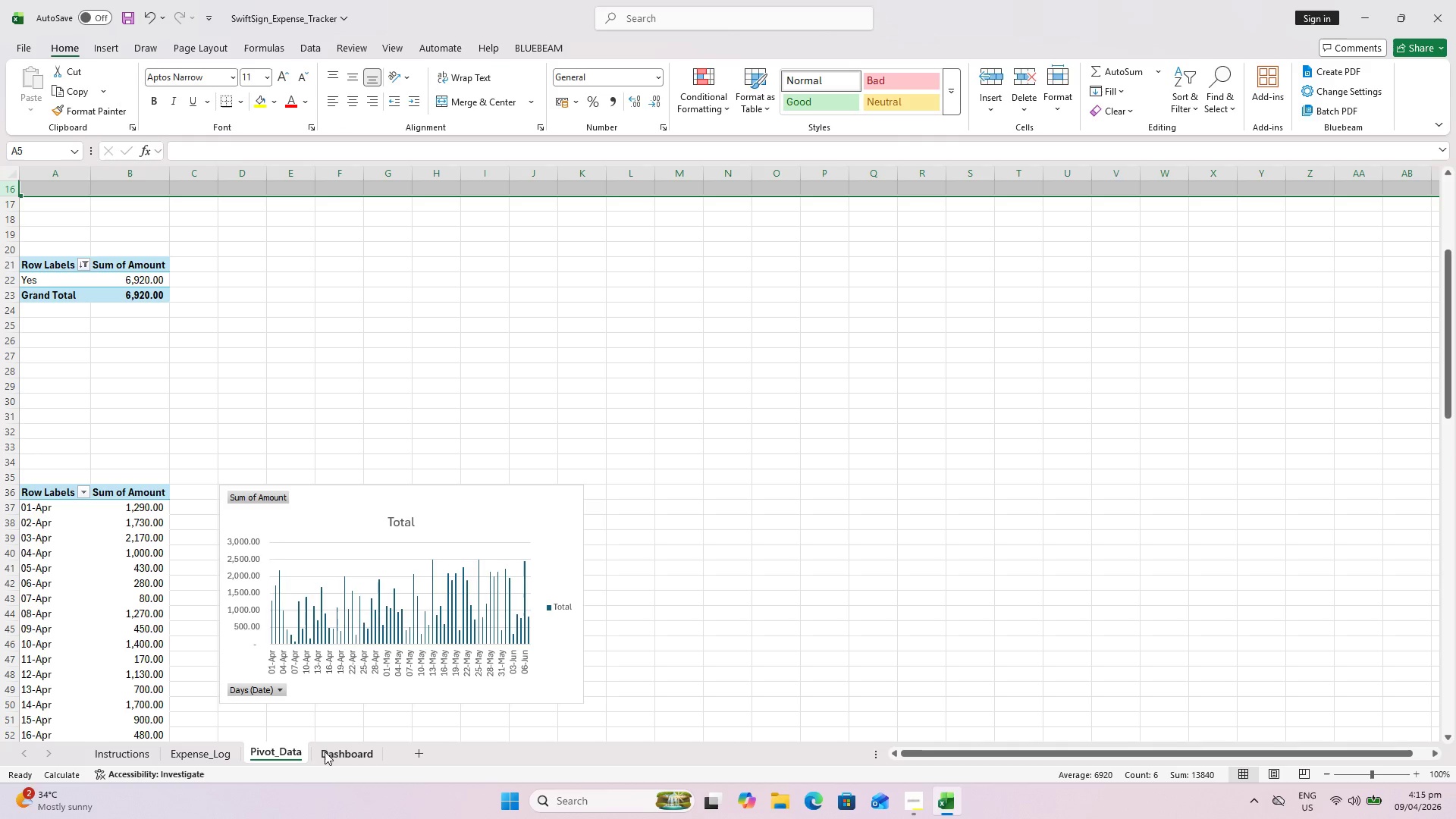 
left_click([331, 752])
 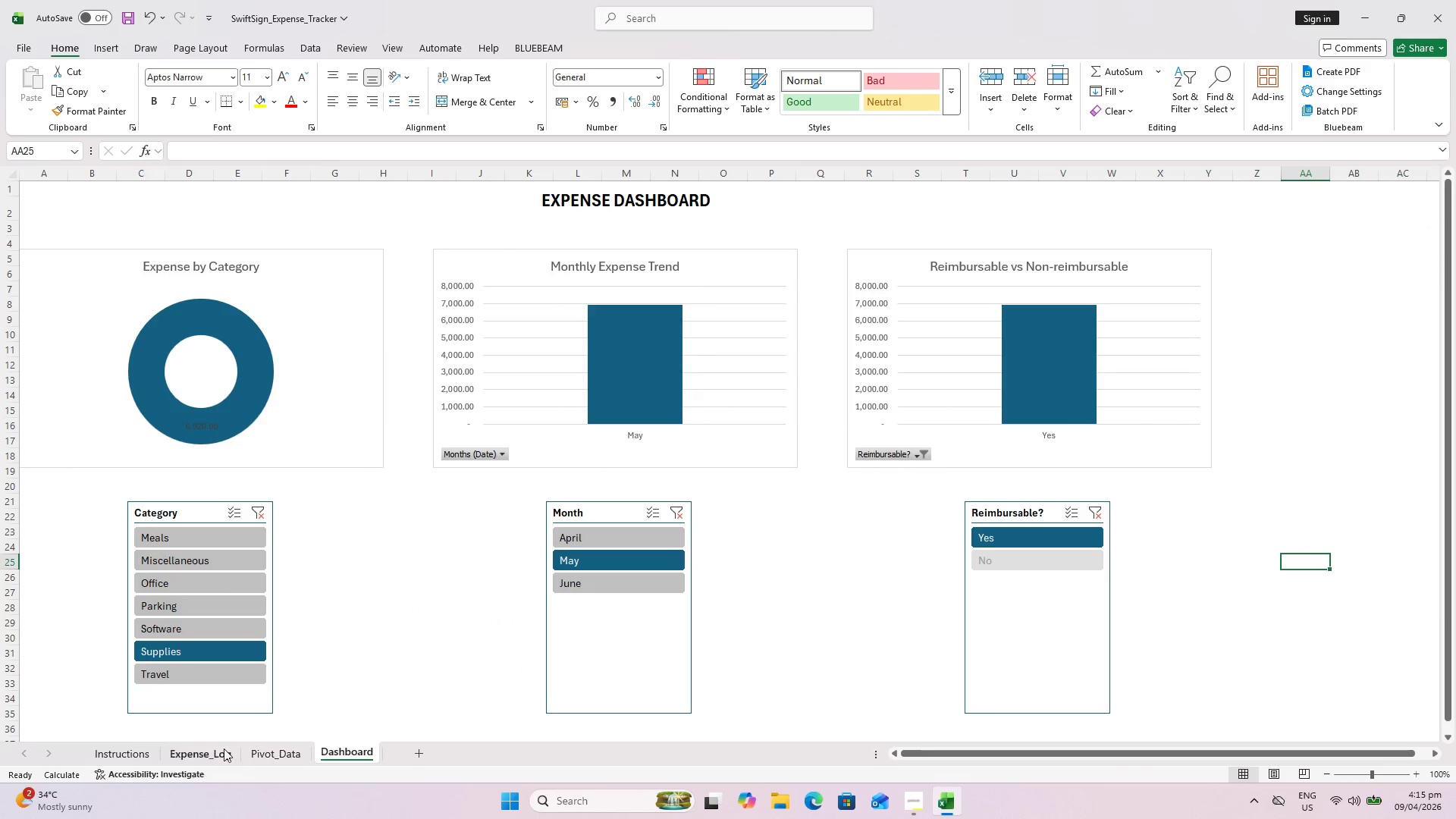 
left_click([274, 748])
 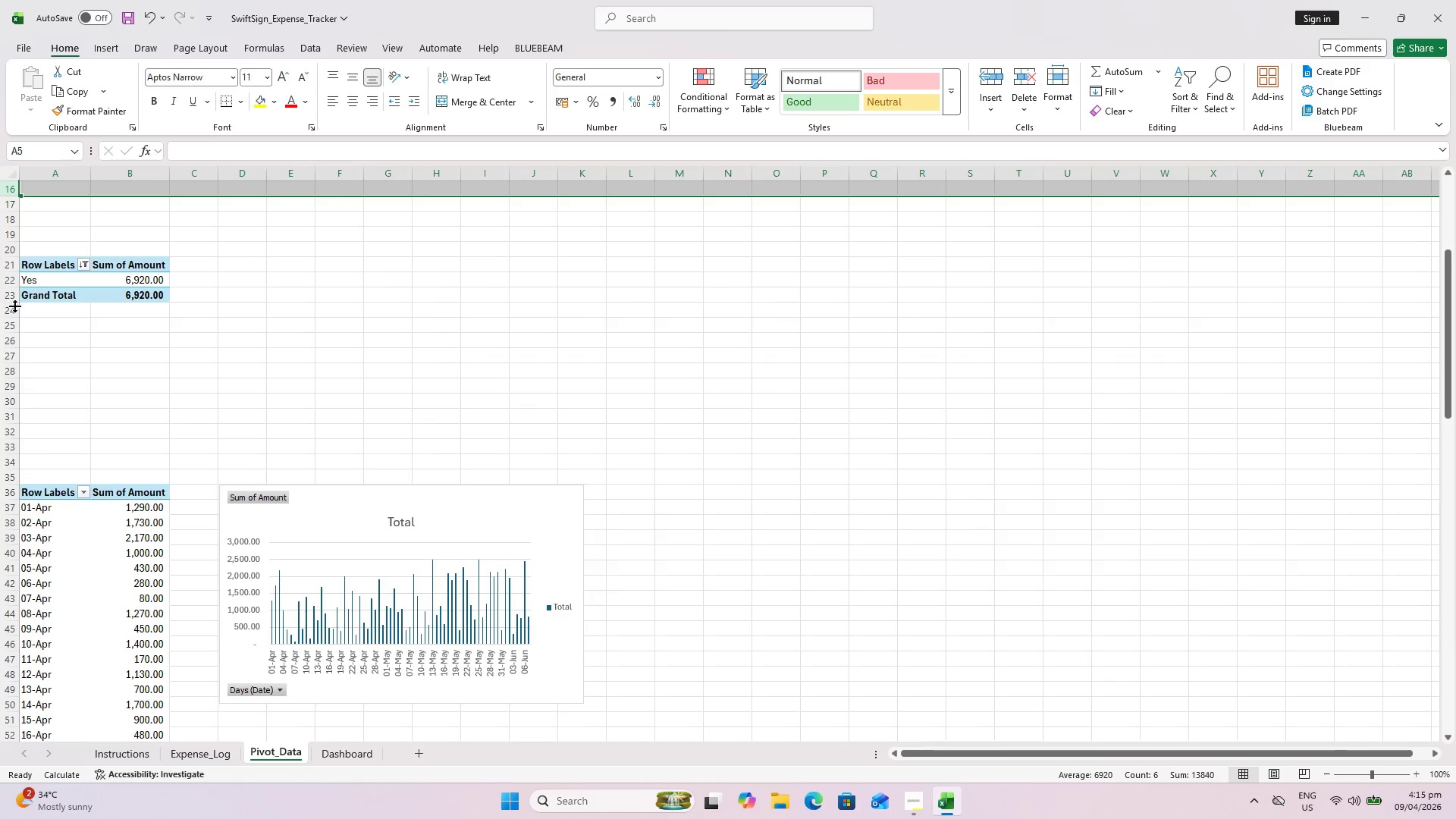 
left_click([61, 365])
 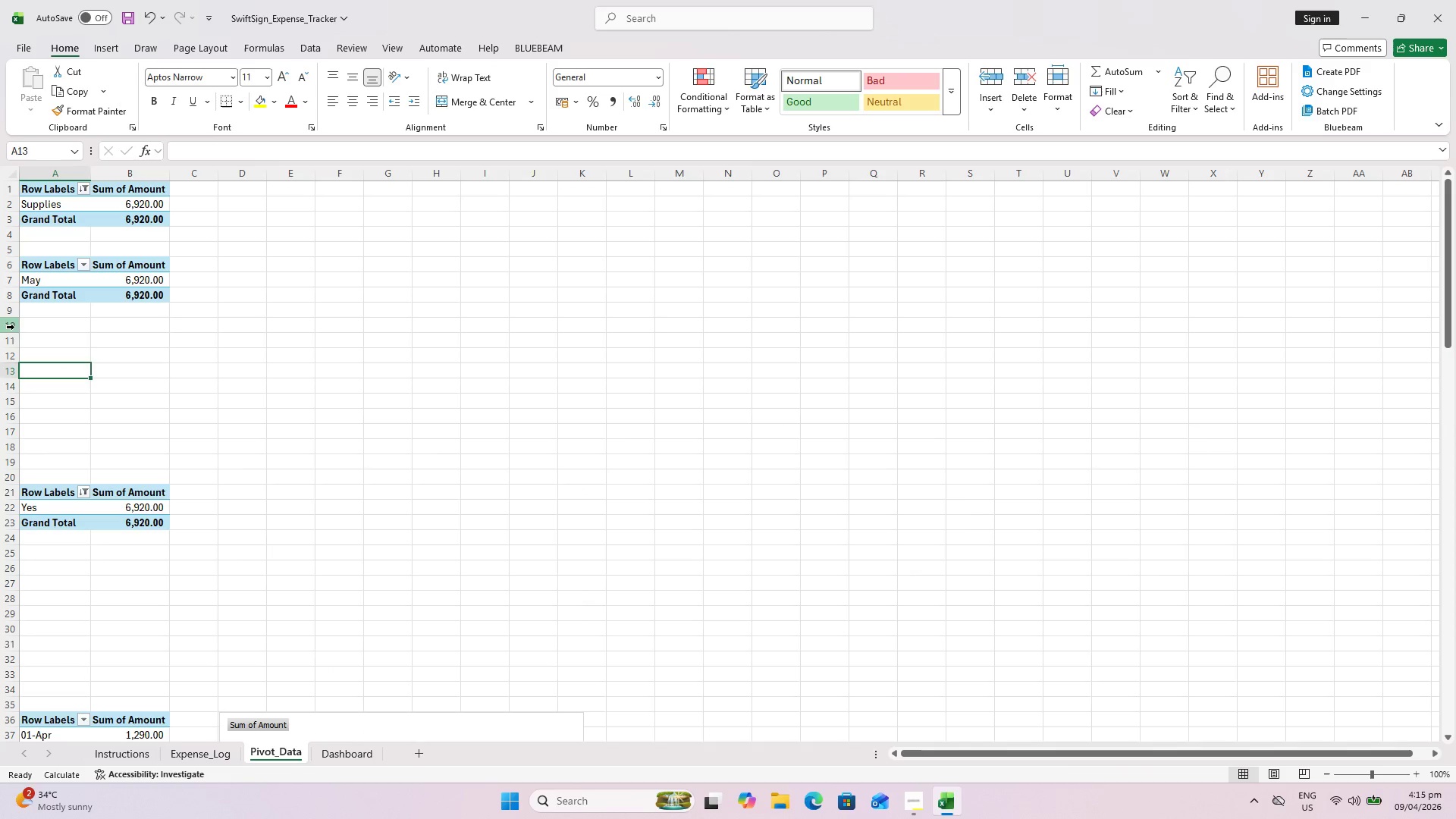 
scroll: coordinate [83, 378], scroll_direction: up, amount: 6.0
 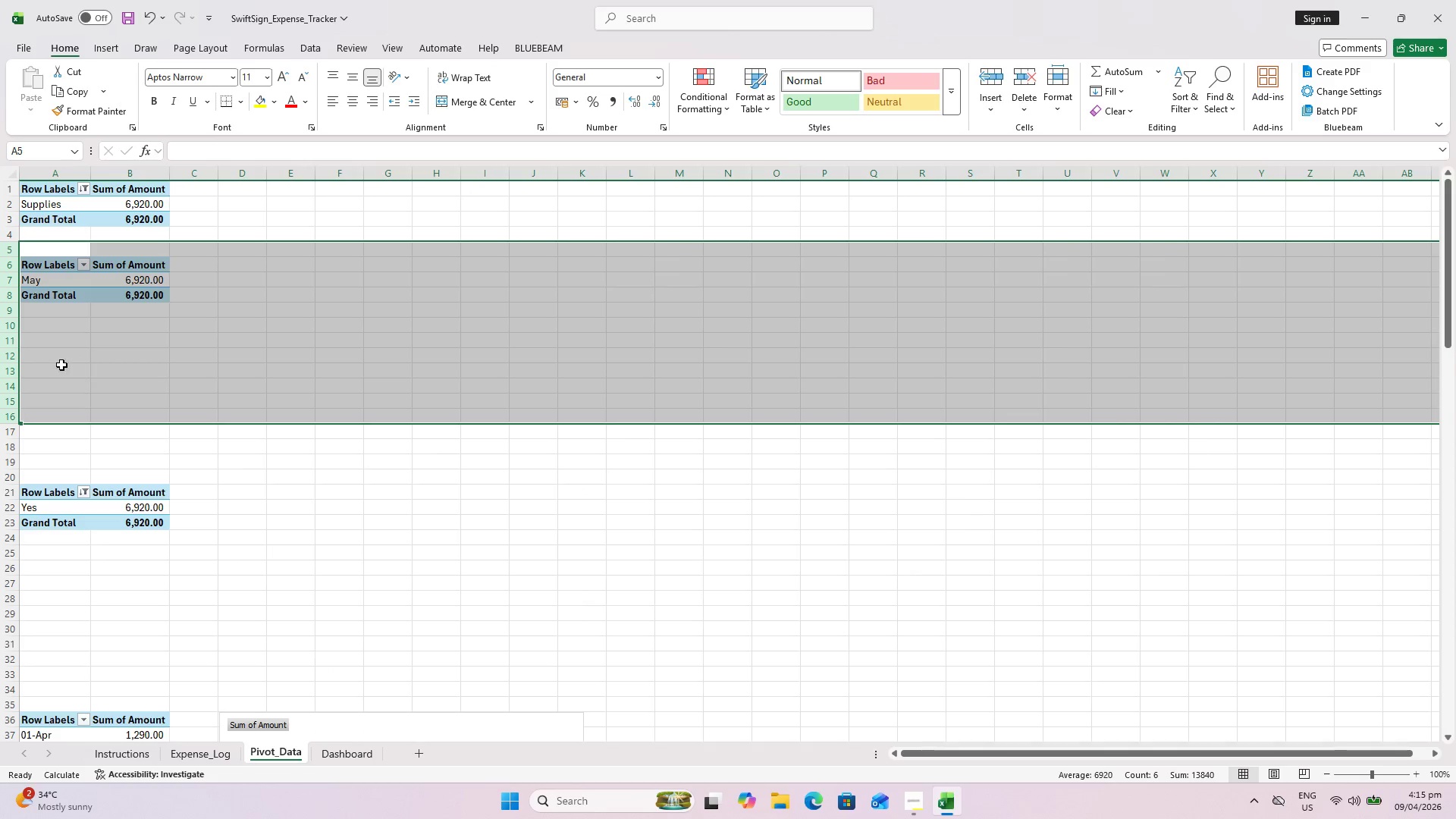 
left_click_drag(start_coordinate=[14, 328], to_coordinate=[25, 466])
 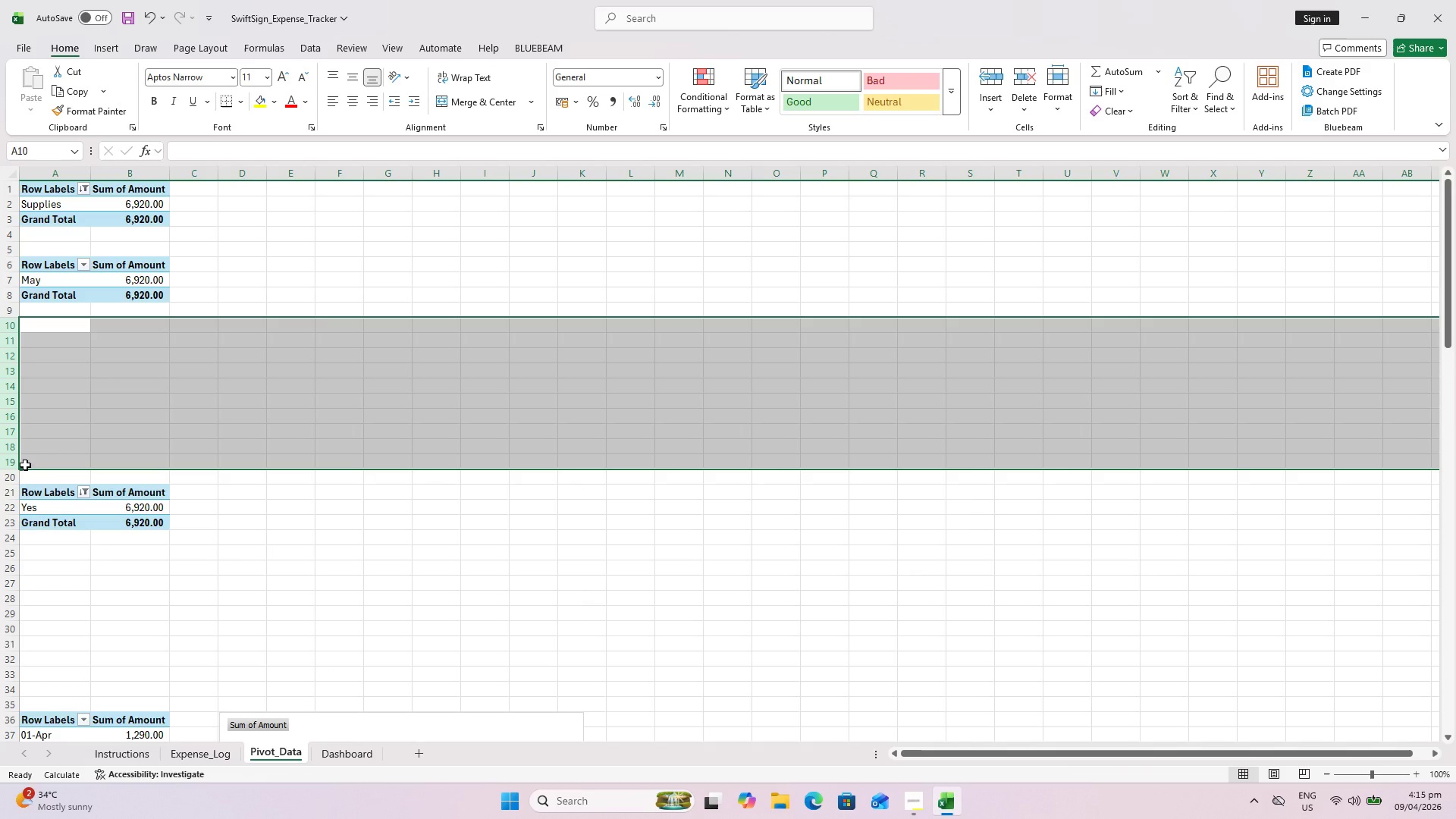 
key(Control+Minus)
 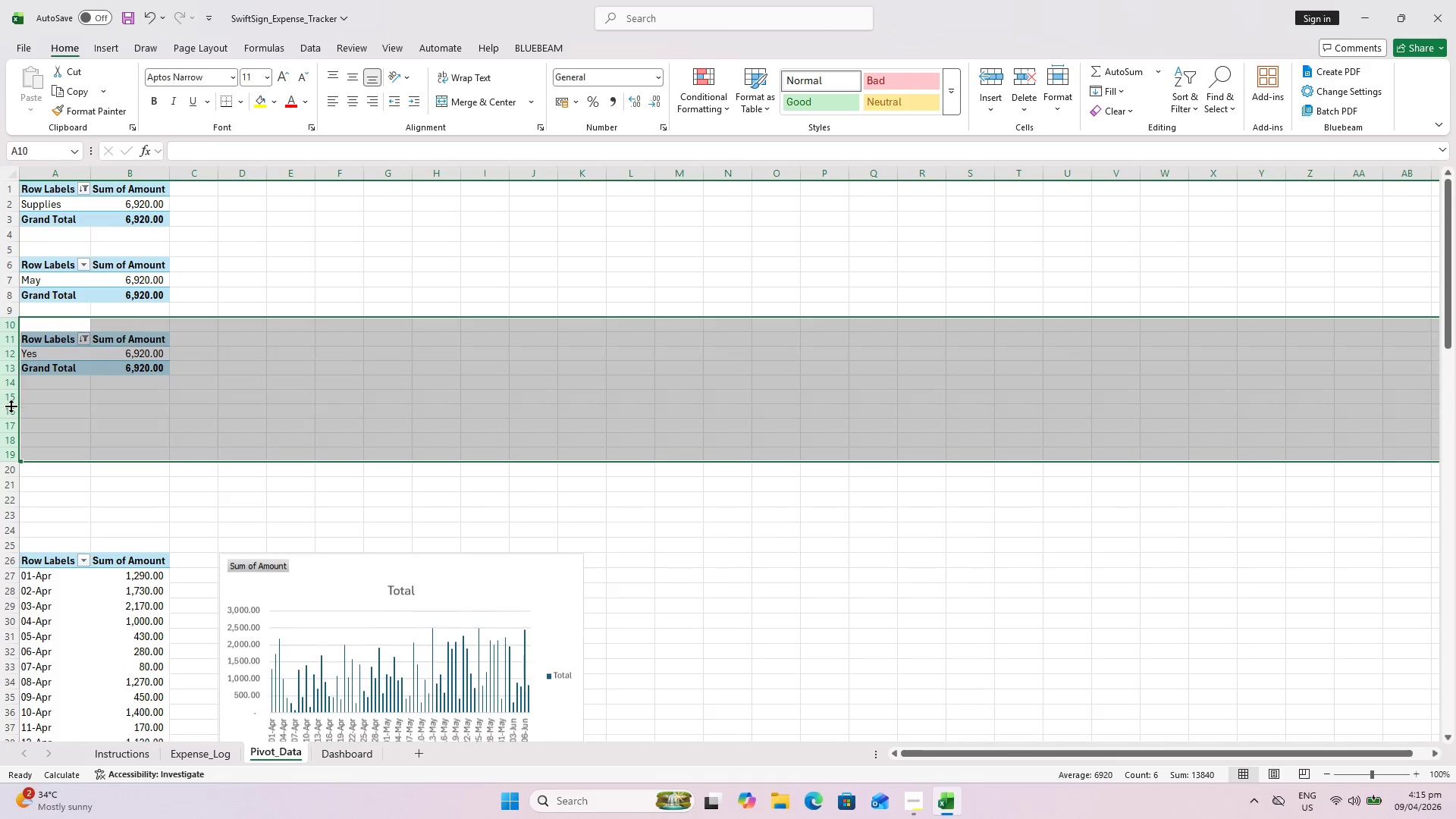 
left_click_drag(start_coordinate=[10, 399], to_coordinate=[10, 406])
 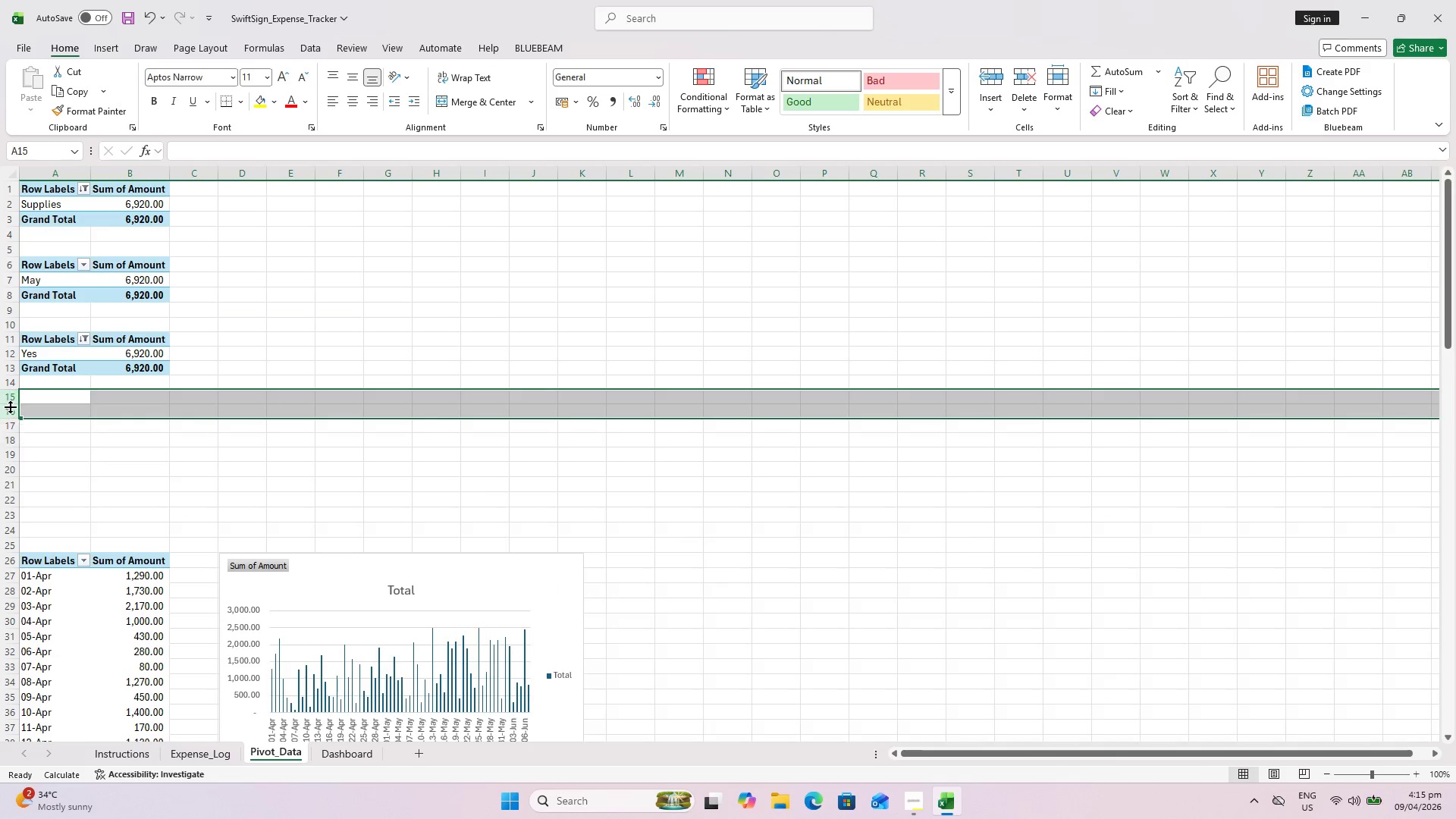 
key(Control+Z)
 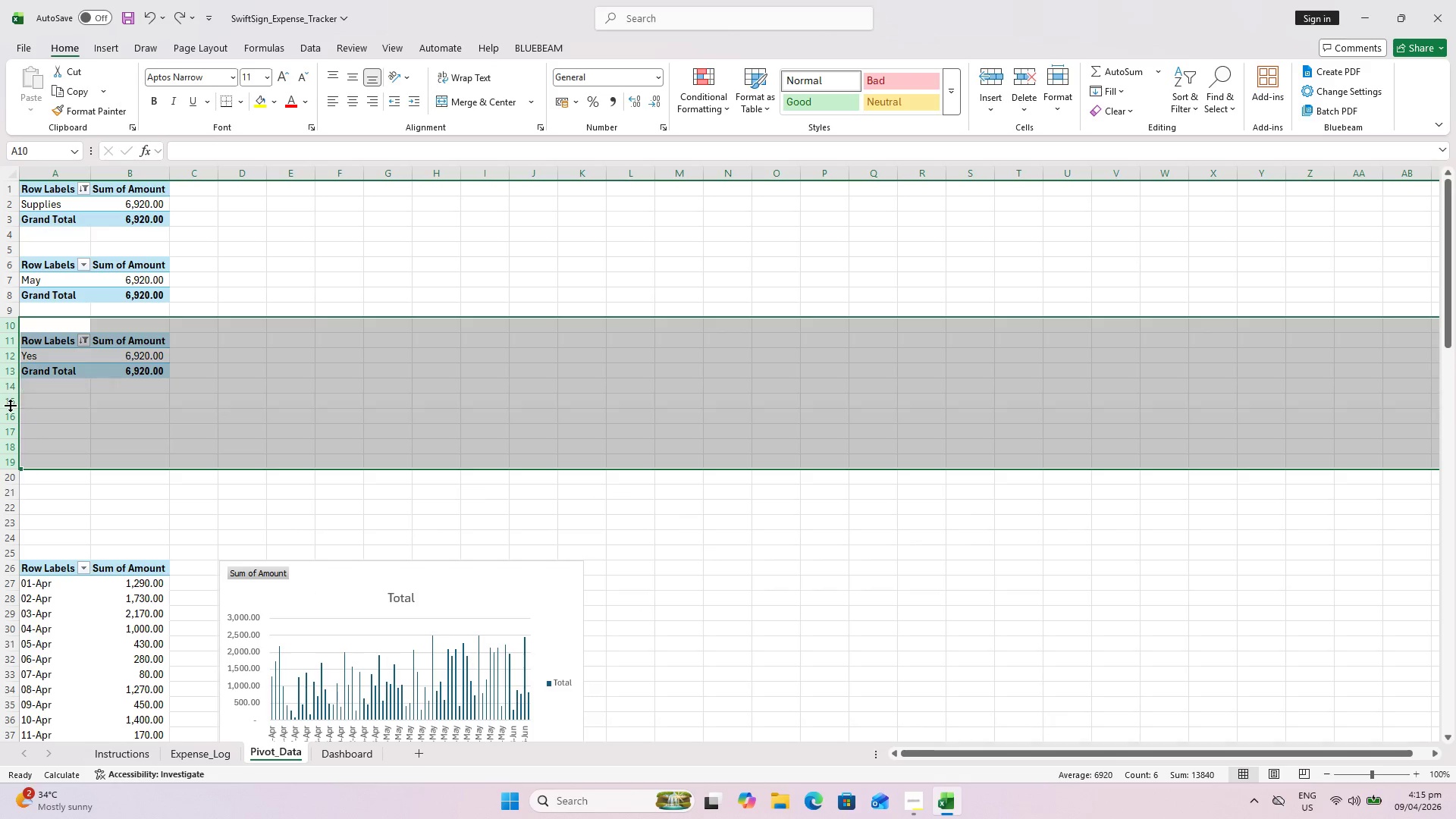 
double_click([8, 401])
 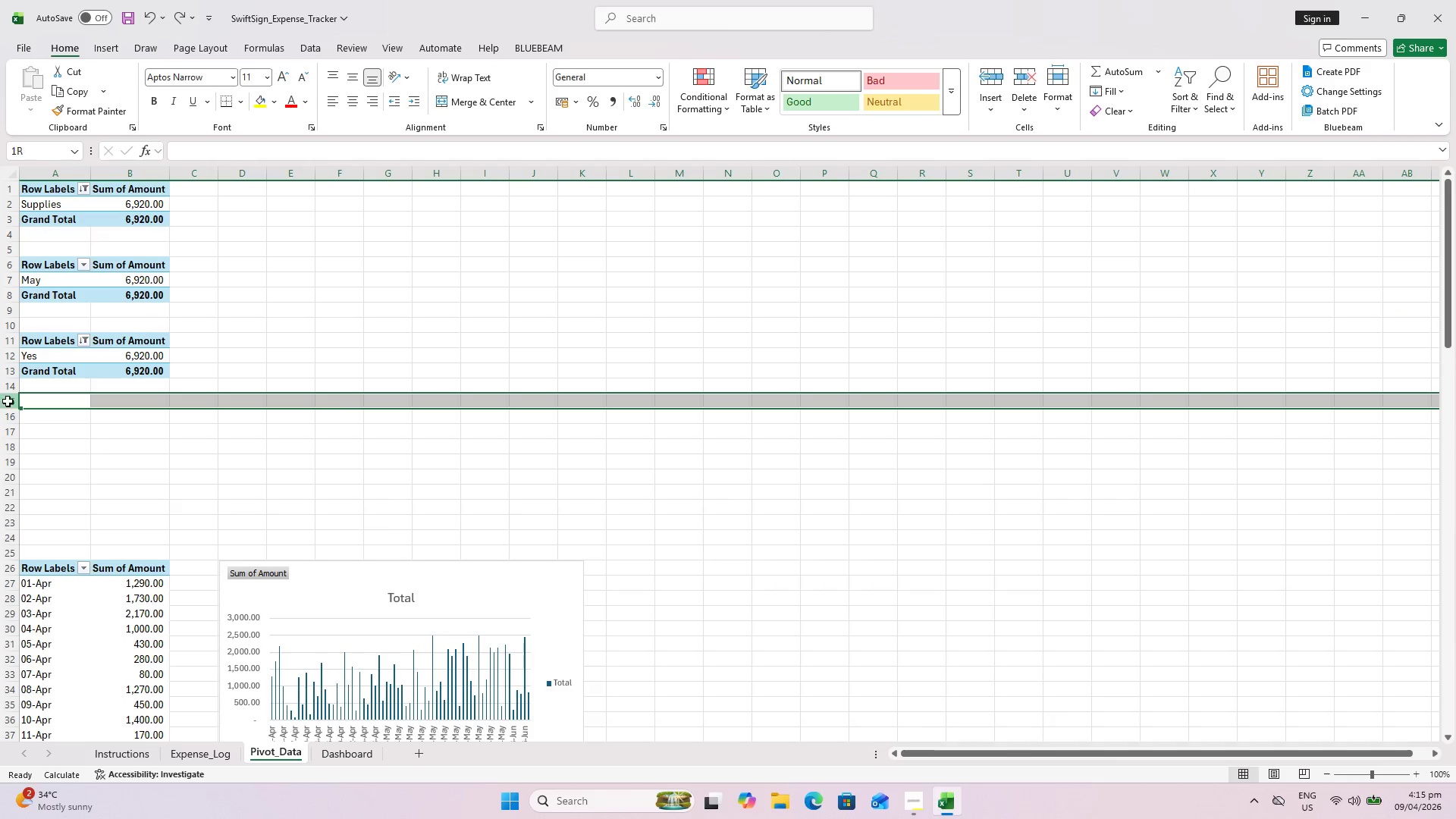 
left_click_drag(start_coordinate=[8, 401], to_coordinate=[6, 535])
 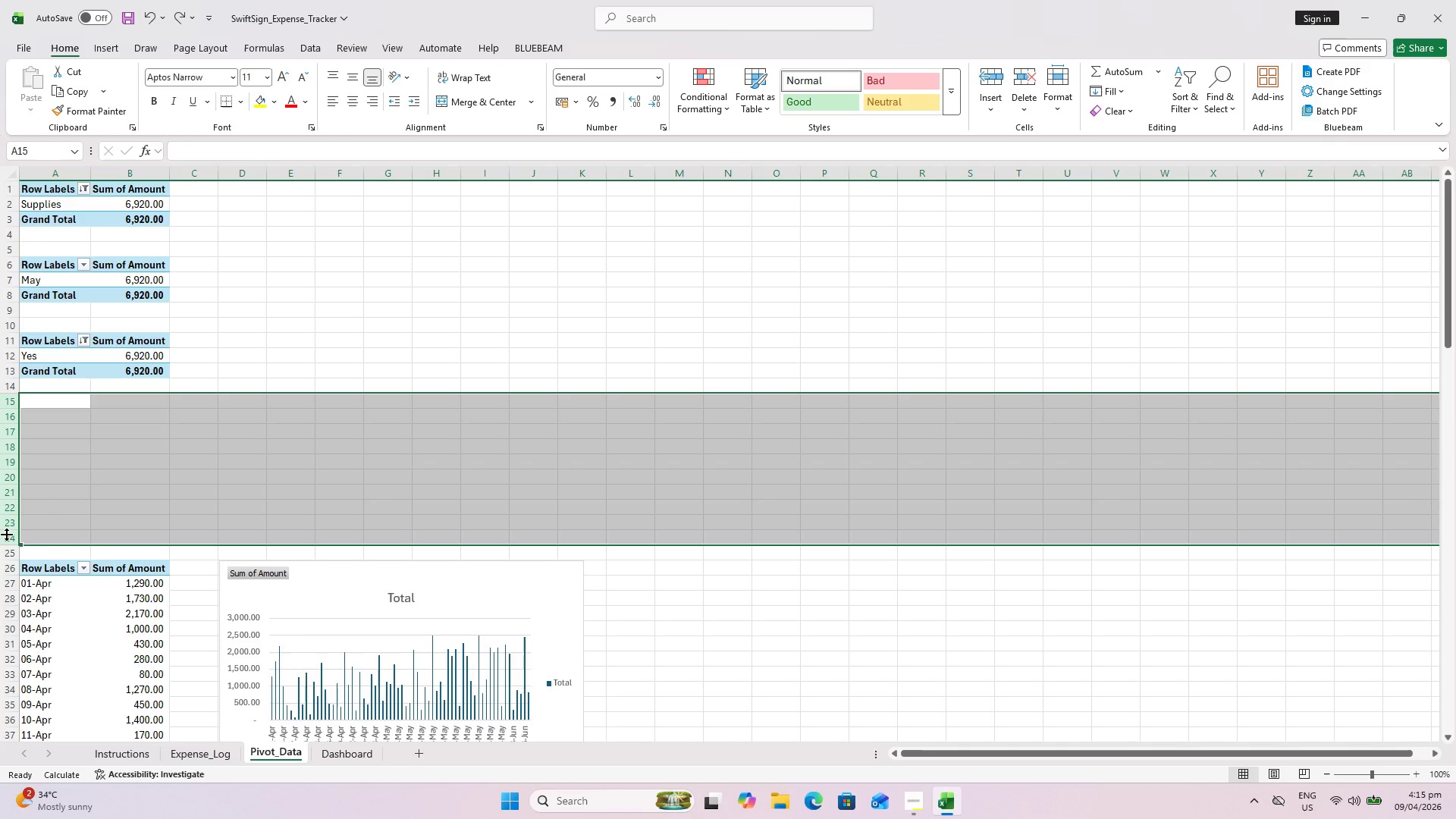 
key(Control+Minus)
 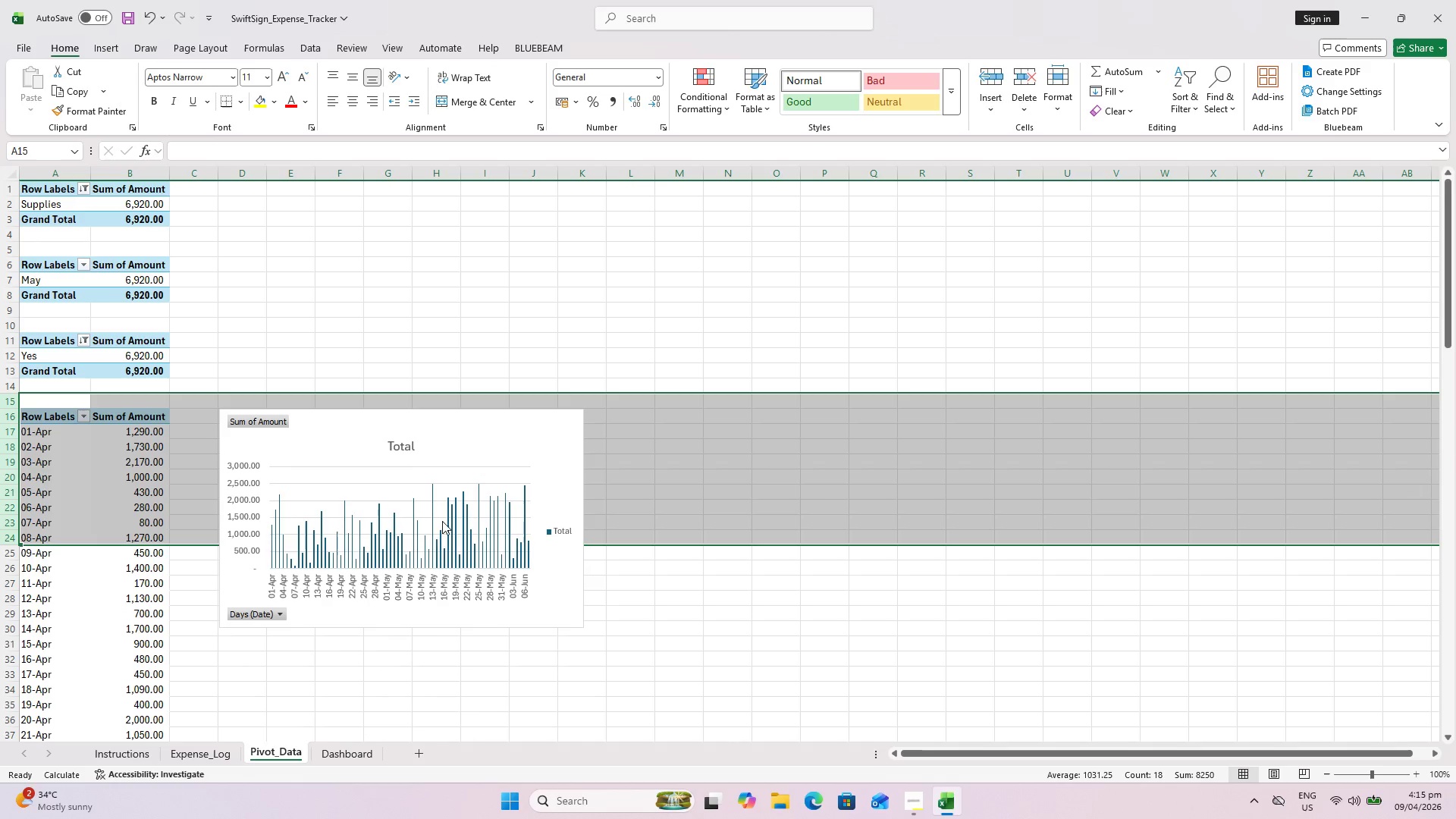 
left_click([858, 495])
 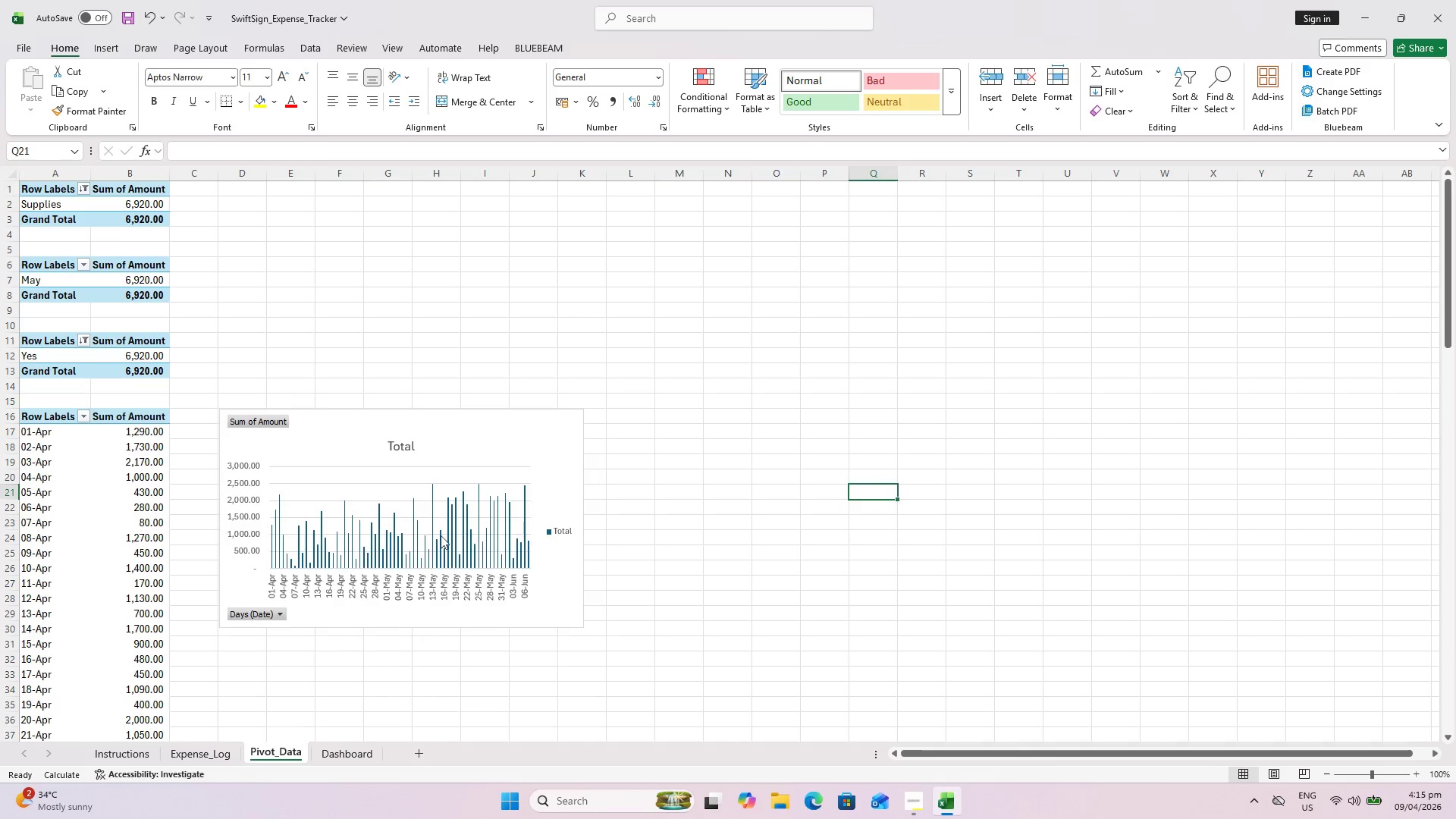 
scroll: coordinate [407, 540], scroll_direction: down, amount: 20.0
 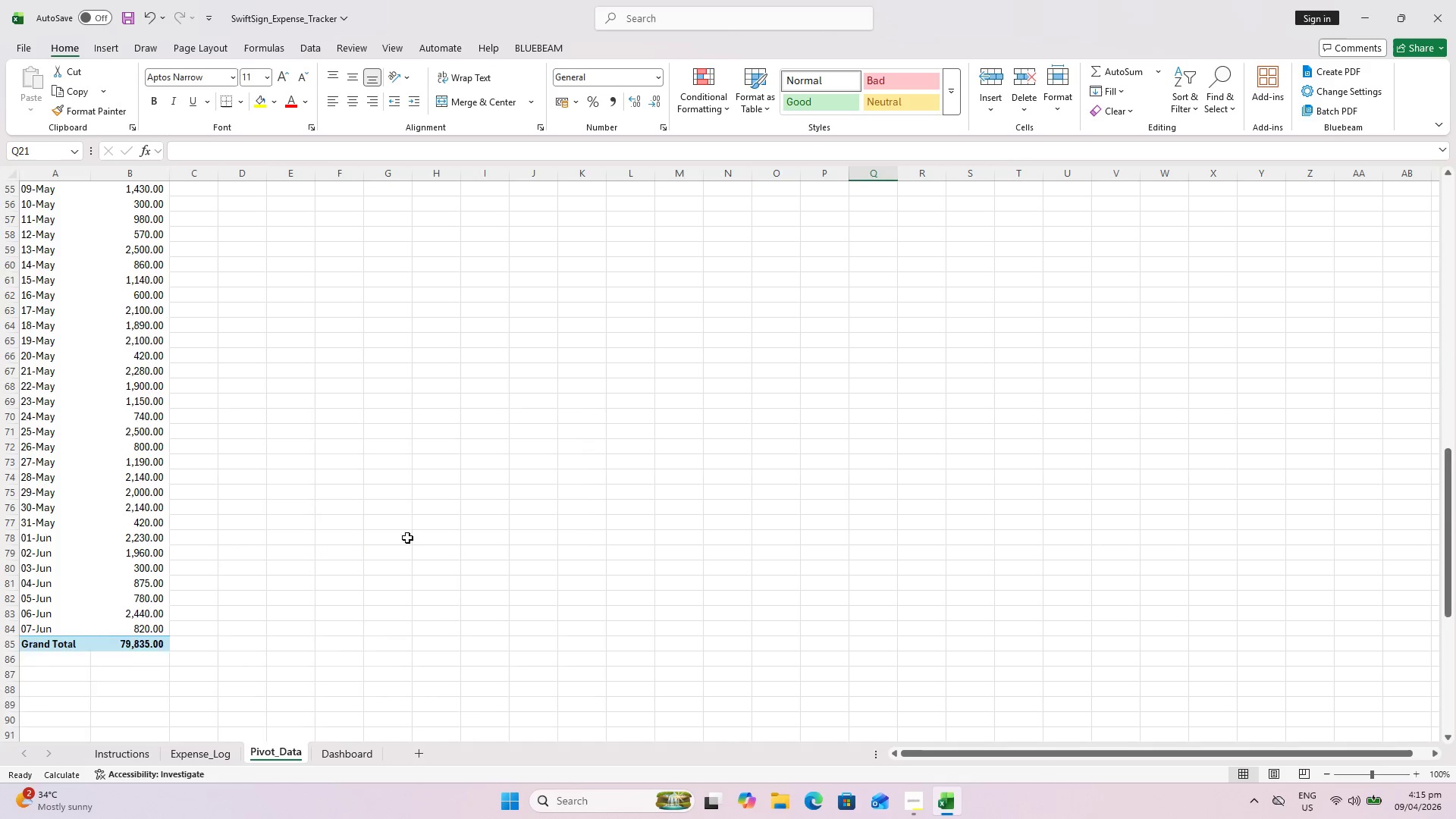 
left_click([521, 346])
 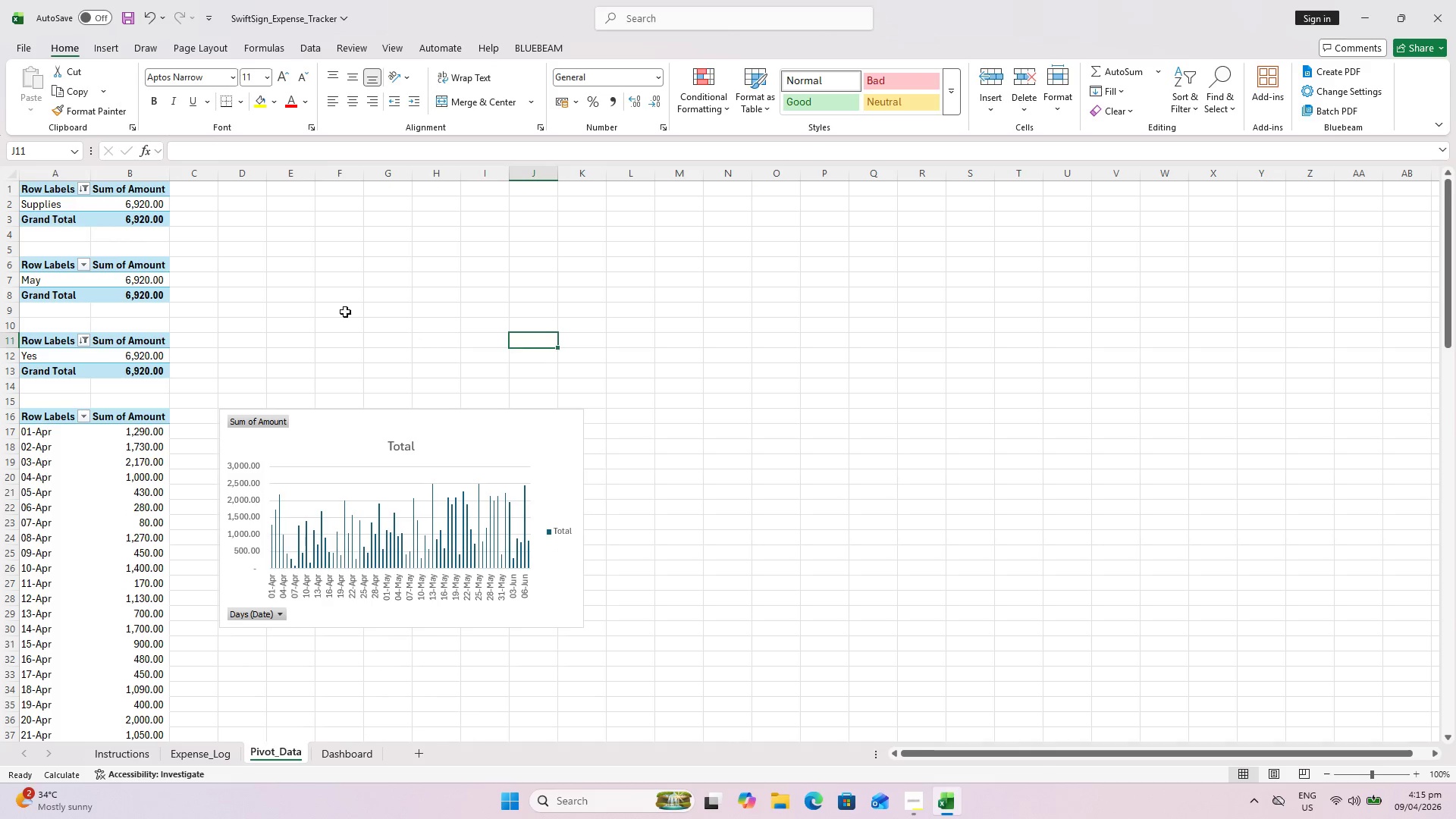 
scroll: coordinate [293, 289], scroll_direction: up, amount: 37.0
 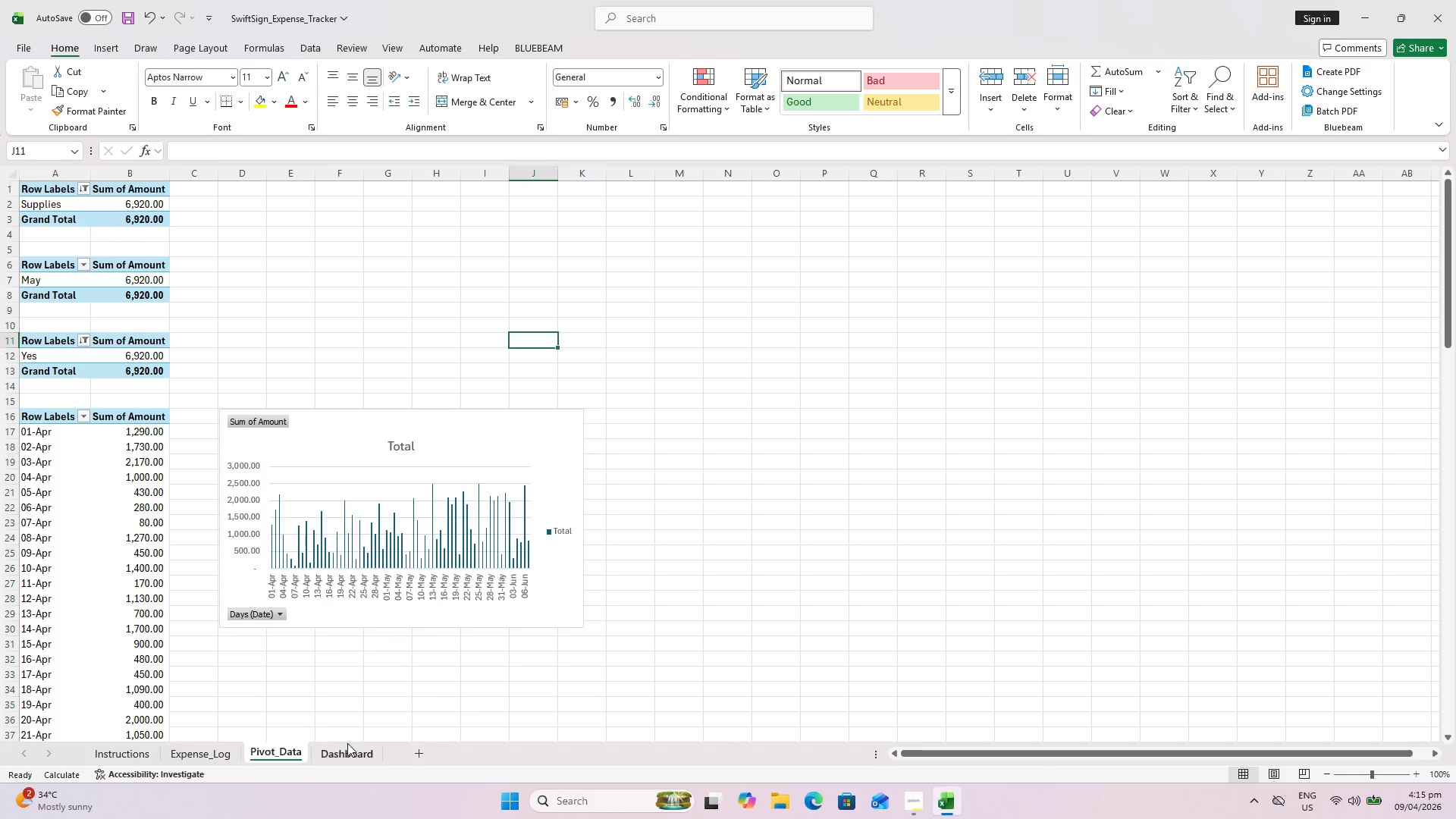 
left_click([346, 745])
 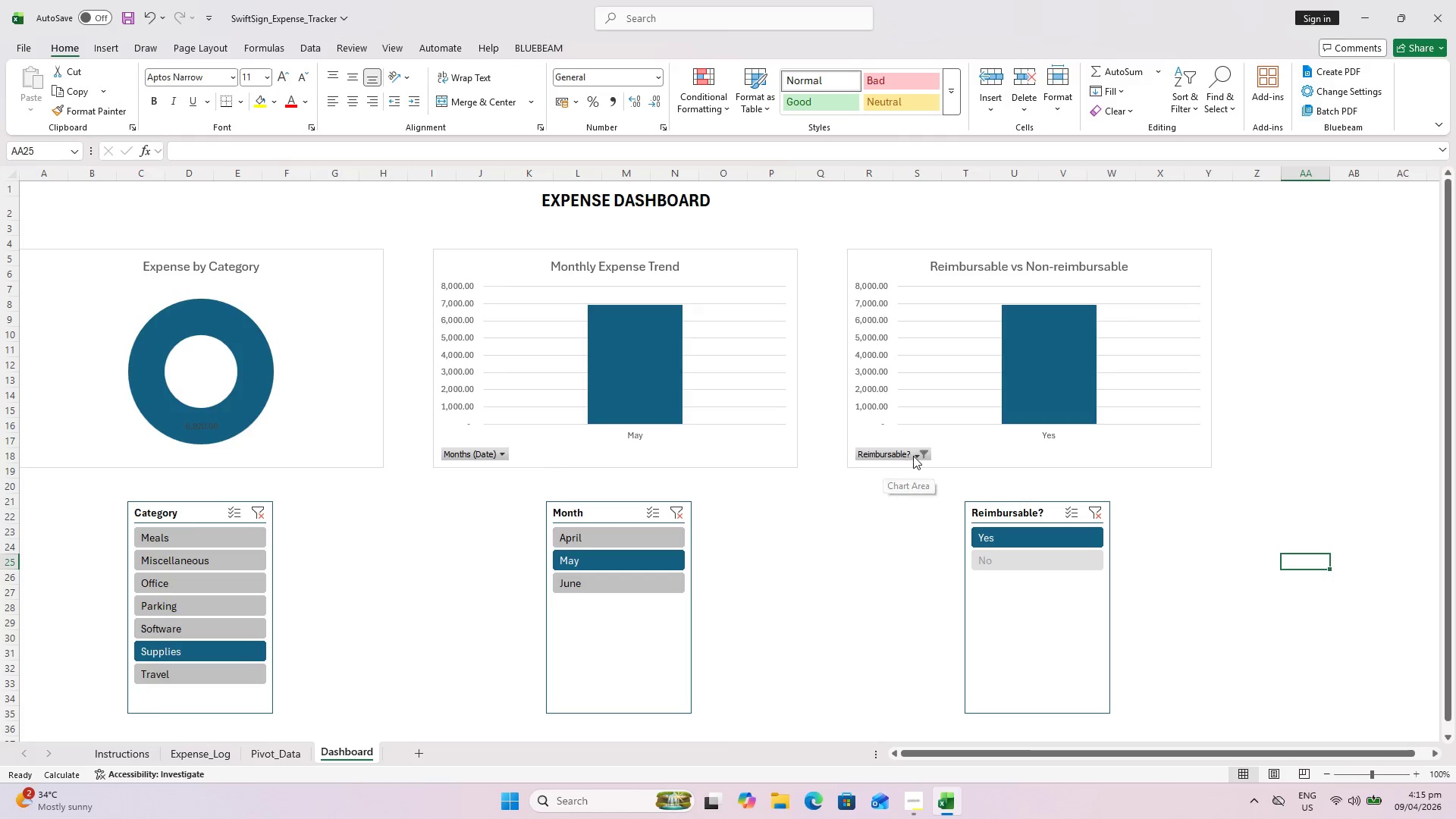 
left_click([174, 532])
 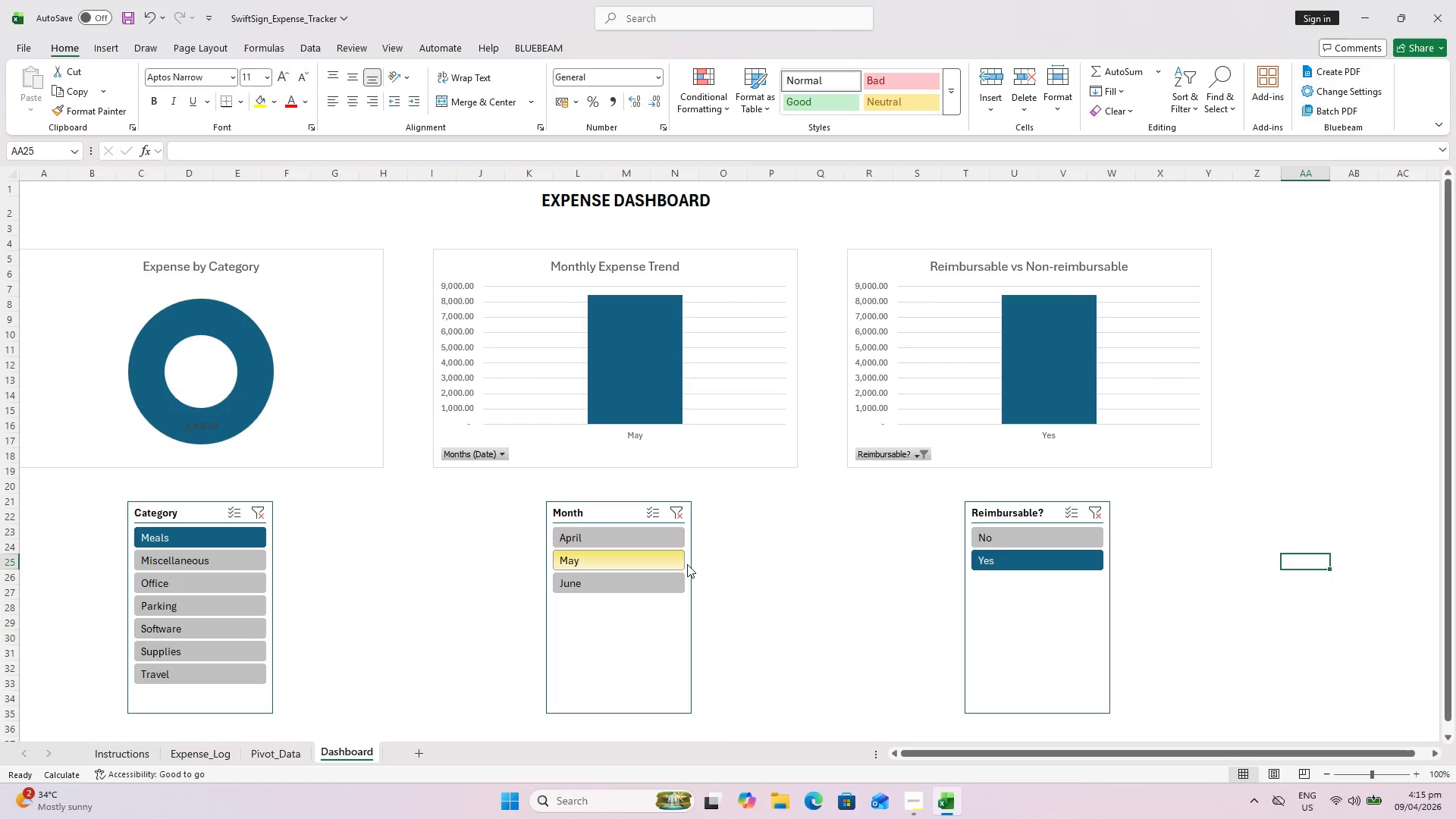 
left_click([1006, 535])
 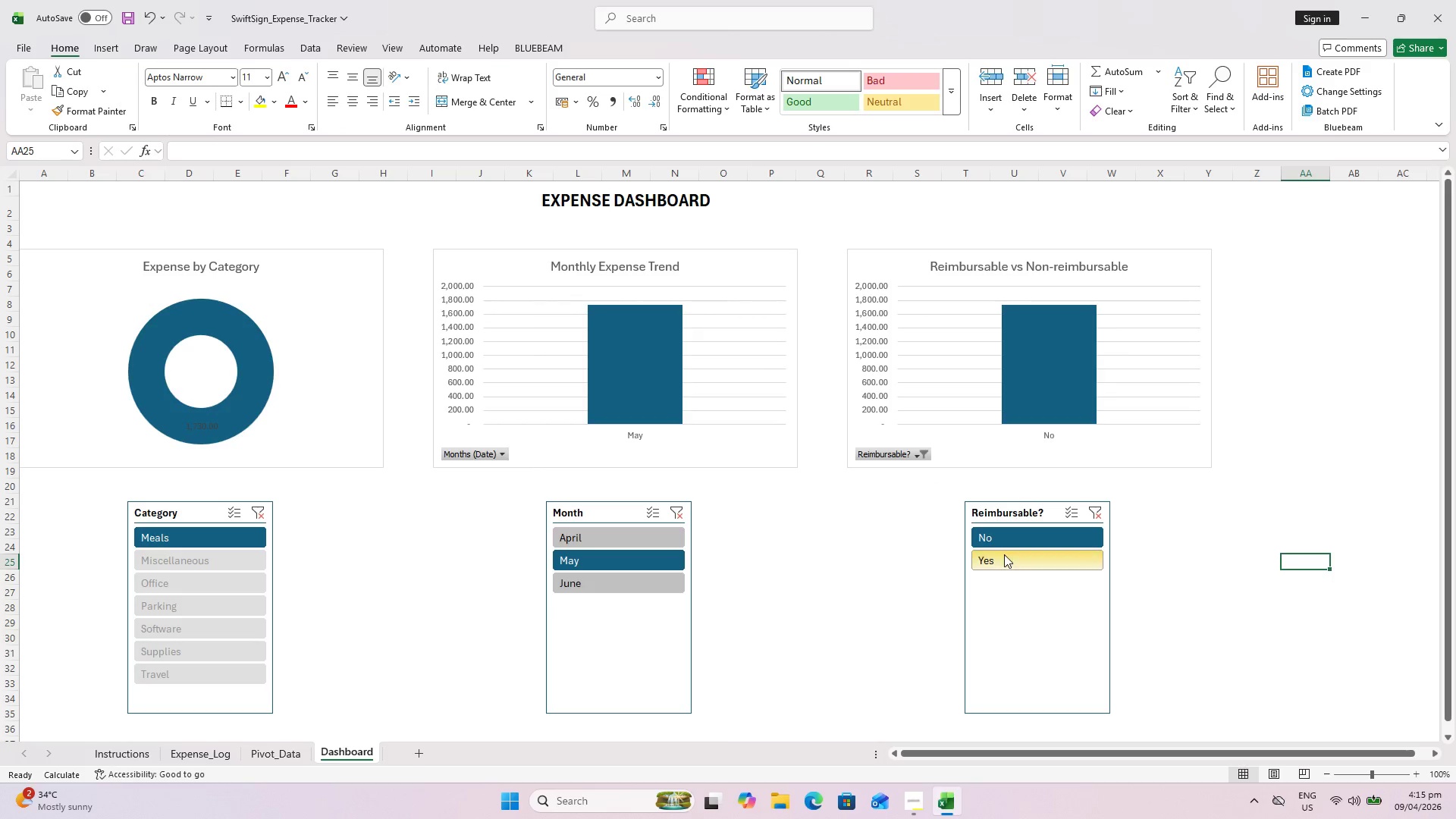 
left_click([1004, 554])
 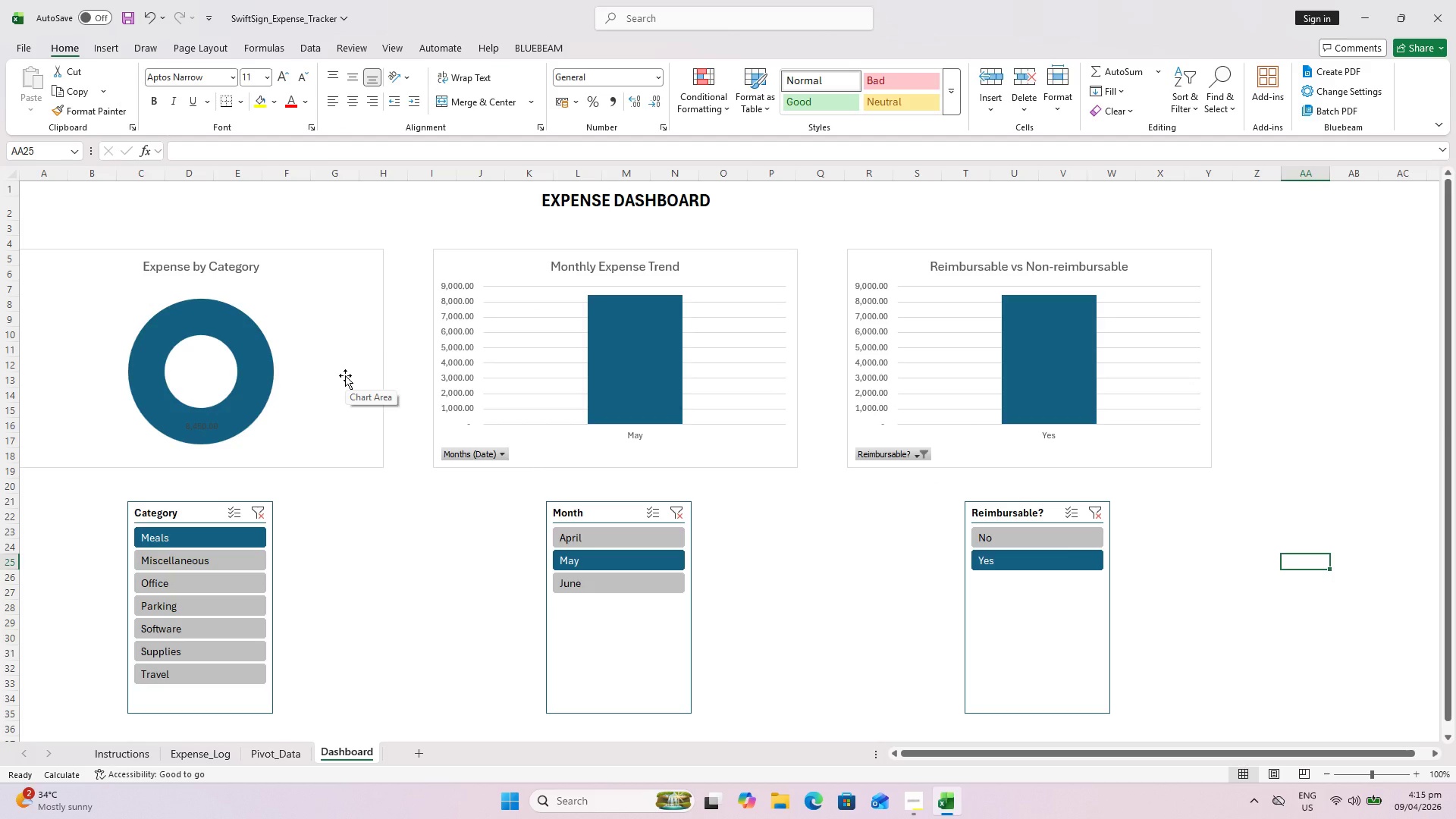 
wait(8.05)
 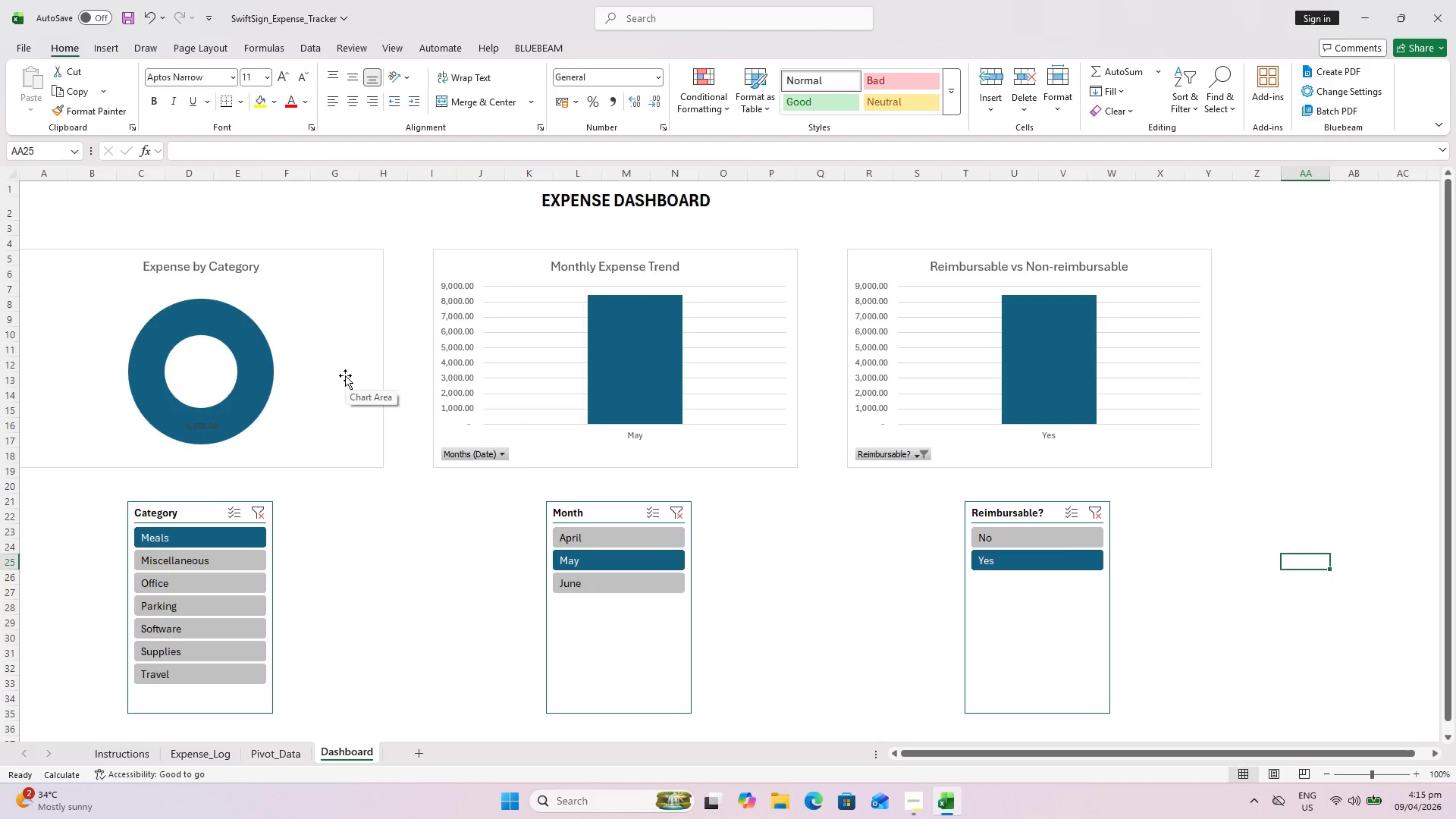 
key(Alt+AltLeft)
 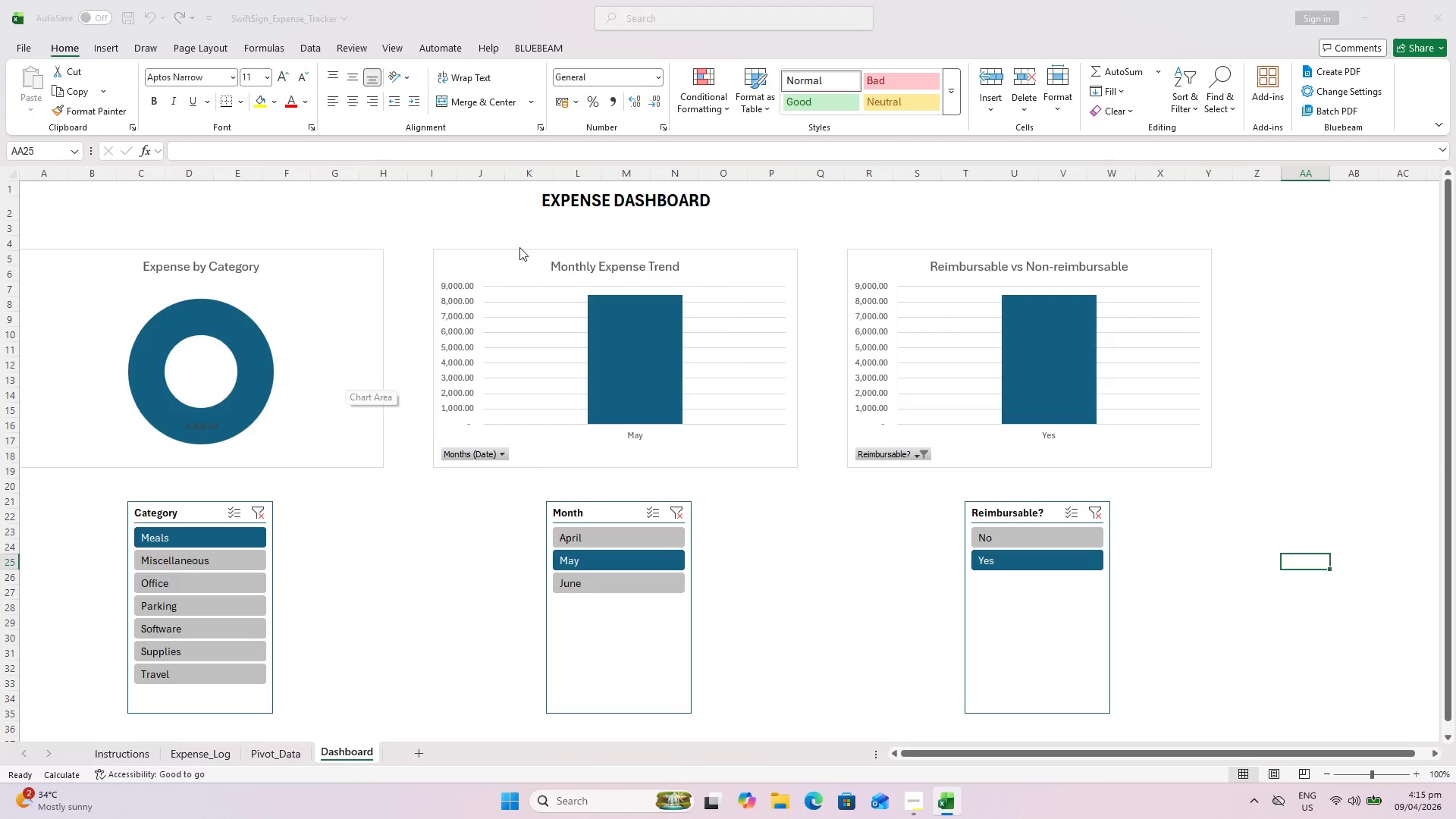 
key(Alt+Tab)